 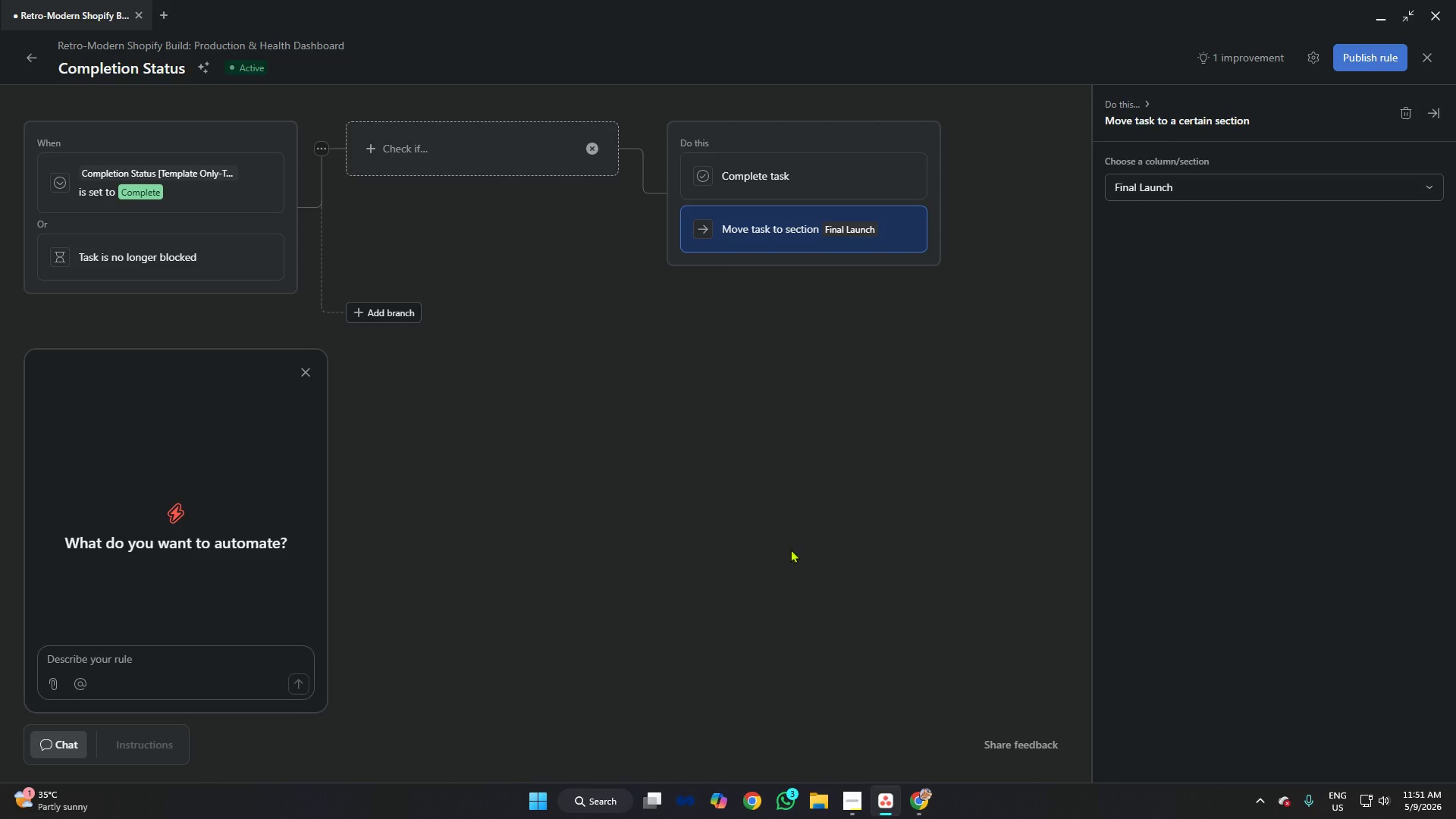 
left_click_drag(start_coordinate=[698, 476], to_coordinate=[696, 472])
 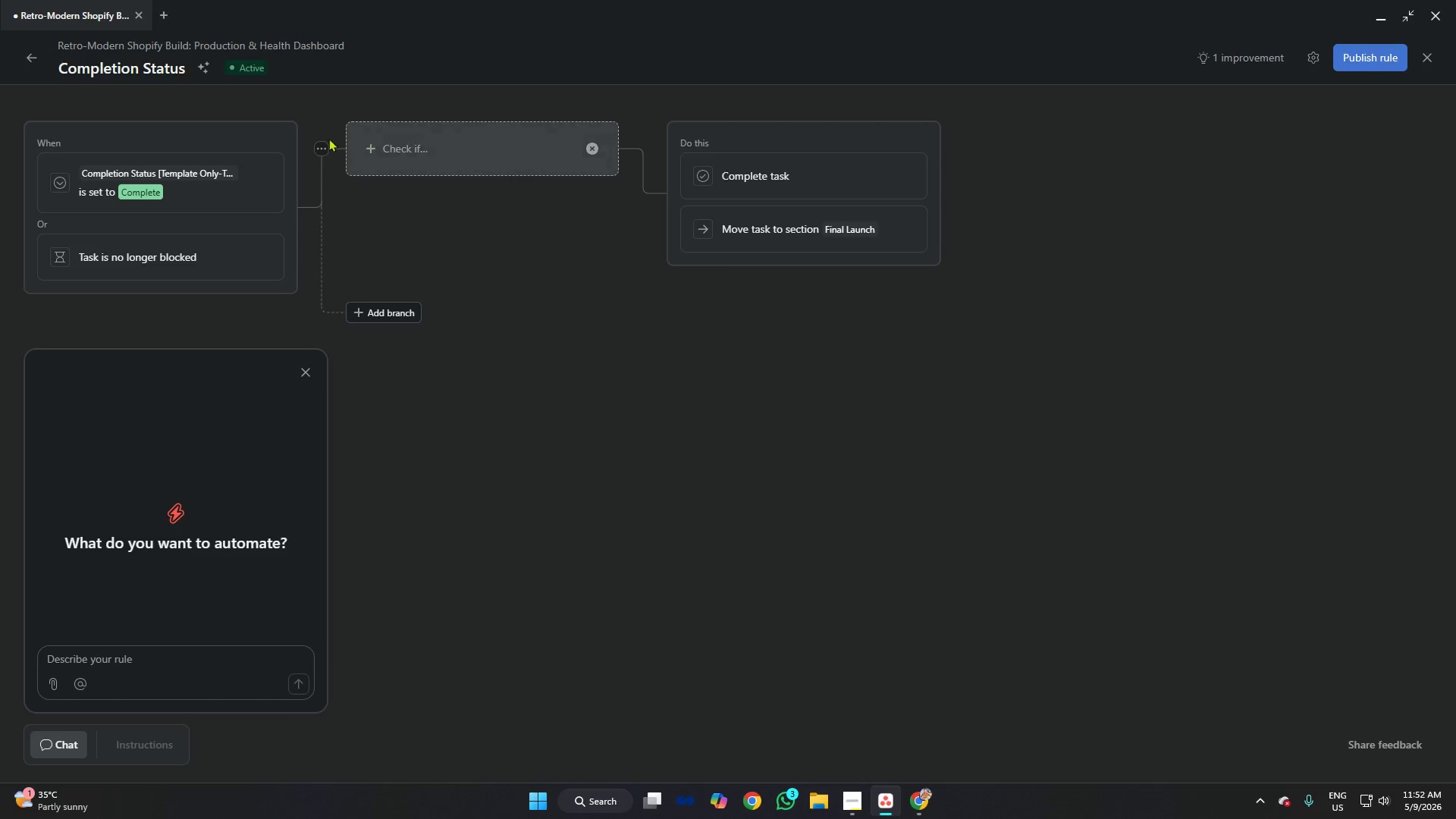 
wait(6.59)
 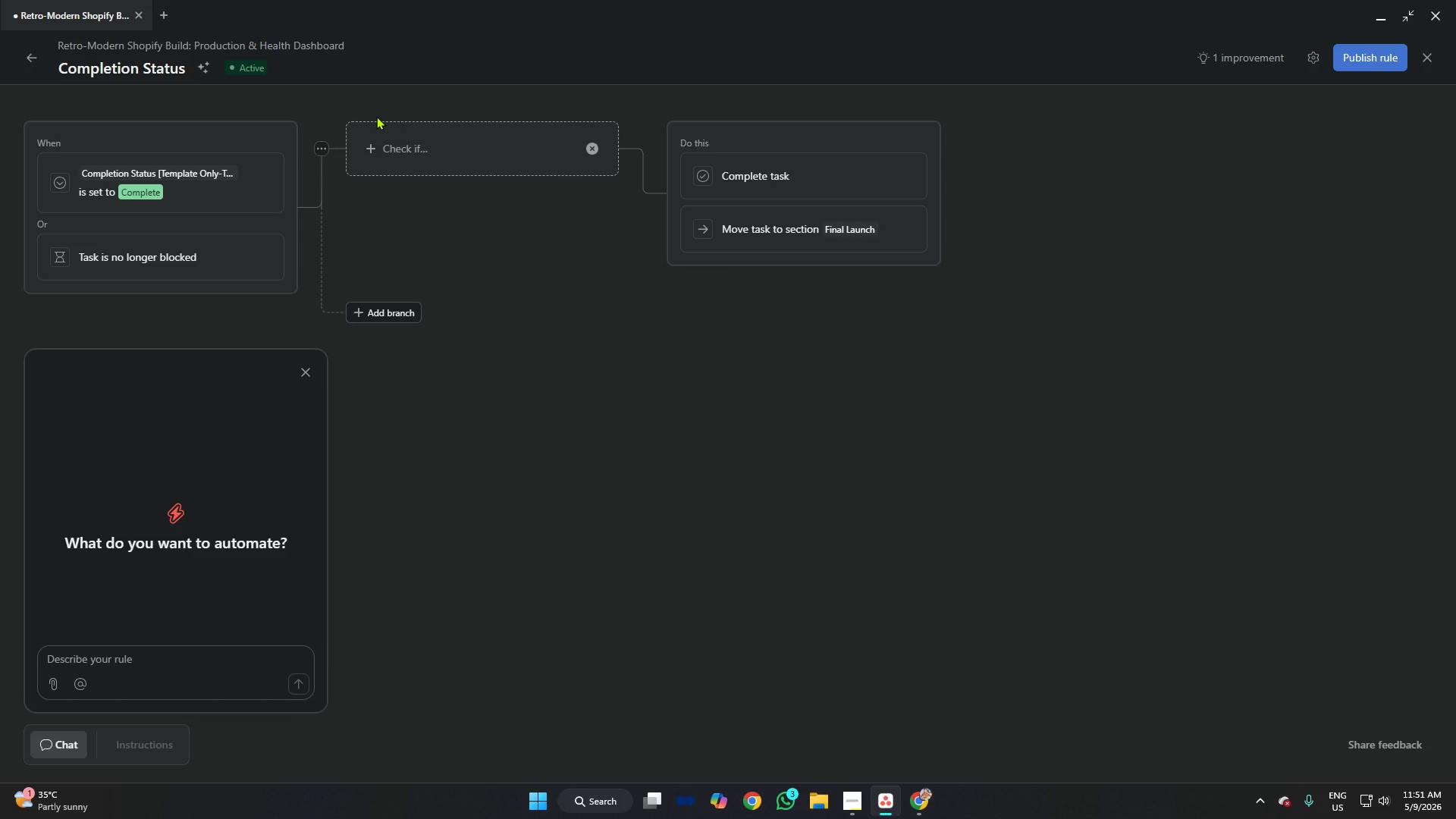 
left_click([428, 224])
 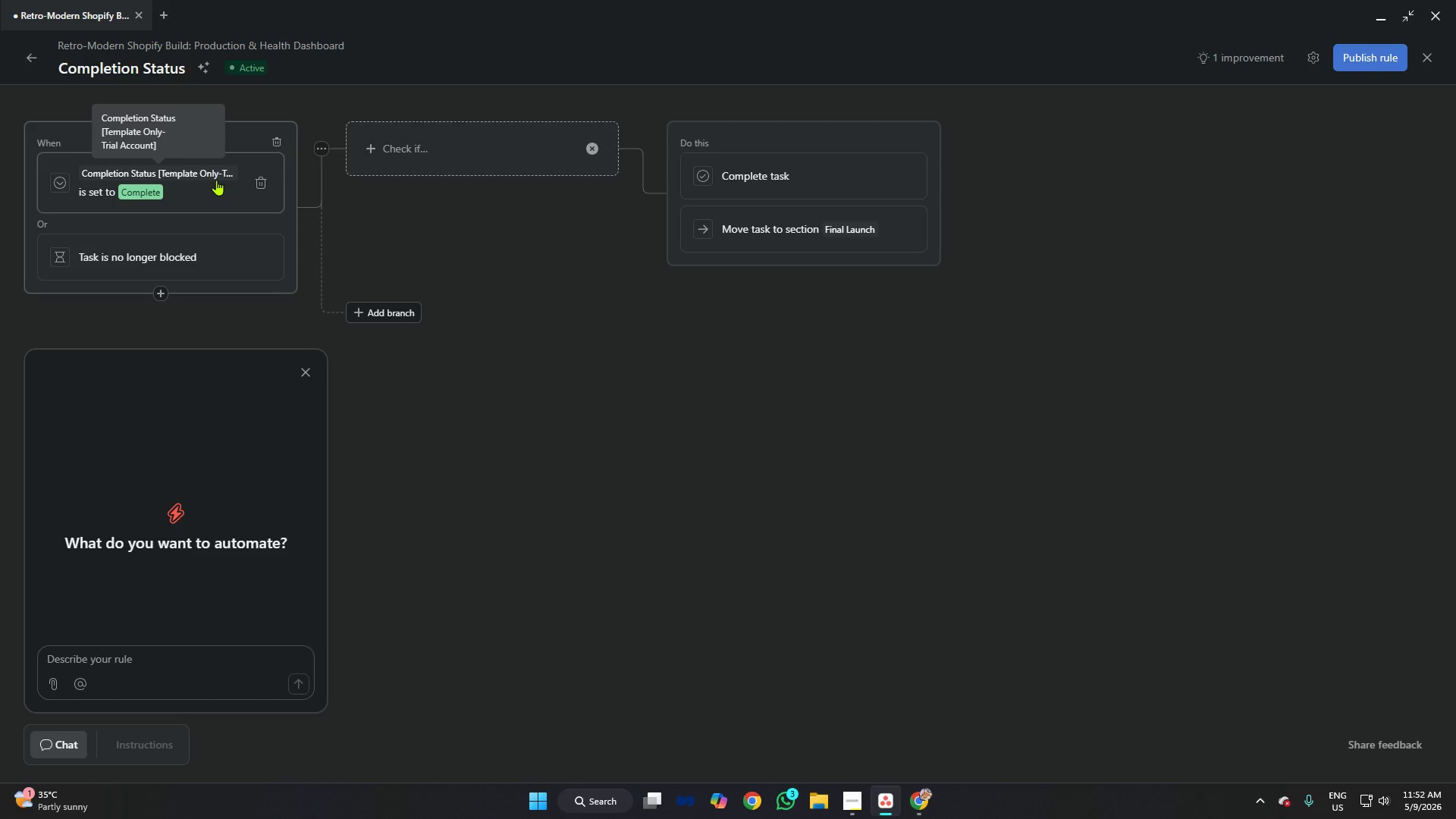 
wait(5.41)
 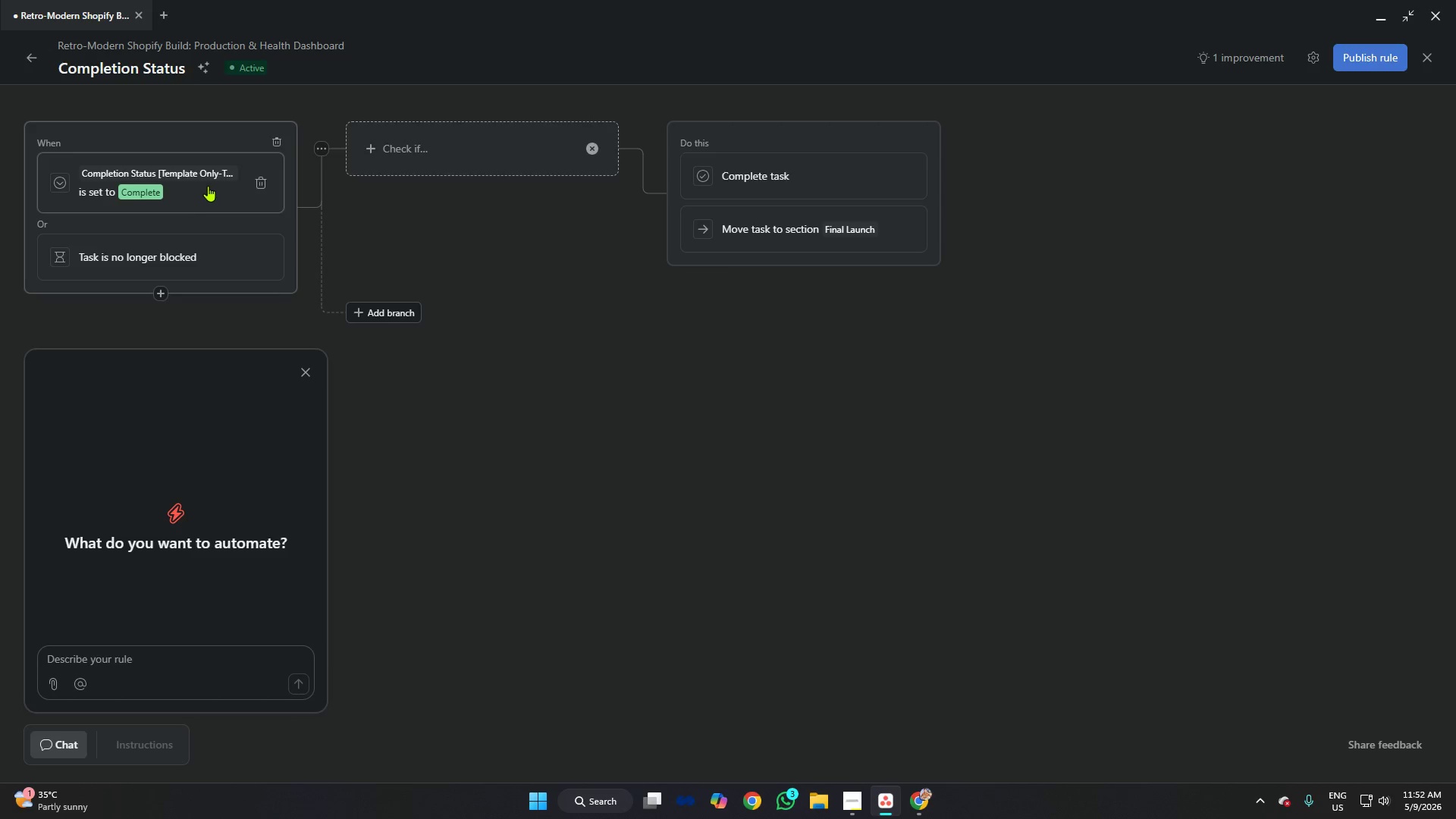 
left_click([216, 180])
 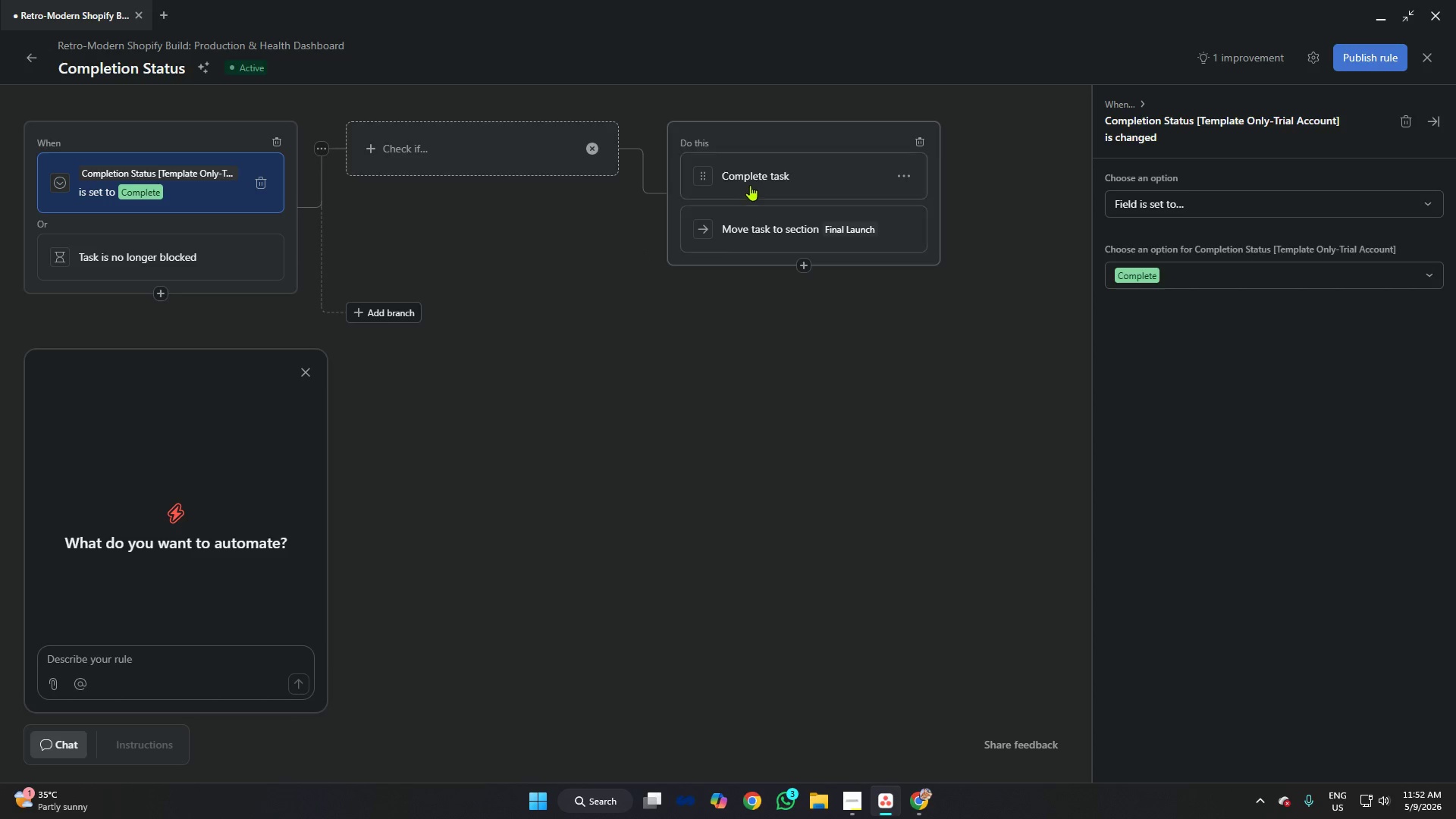 
wait(20.67)
 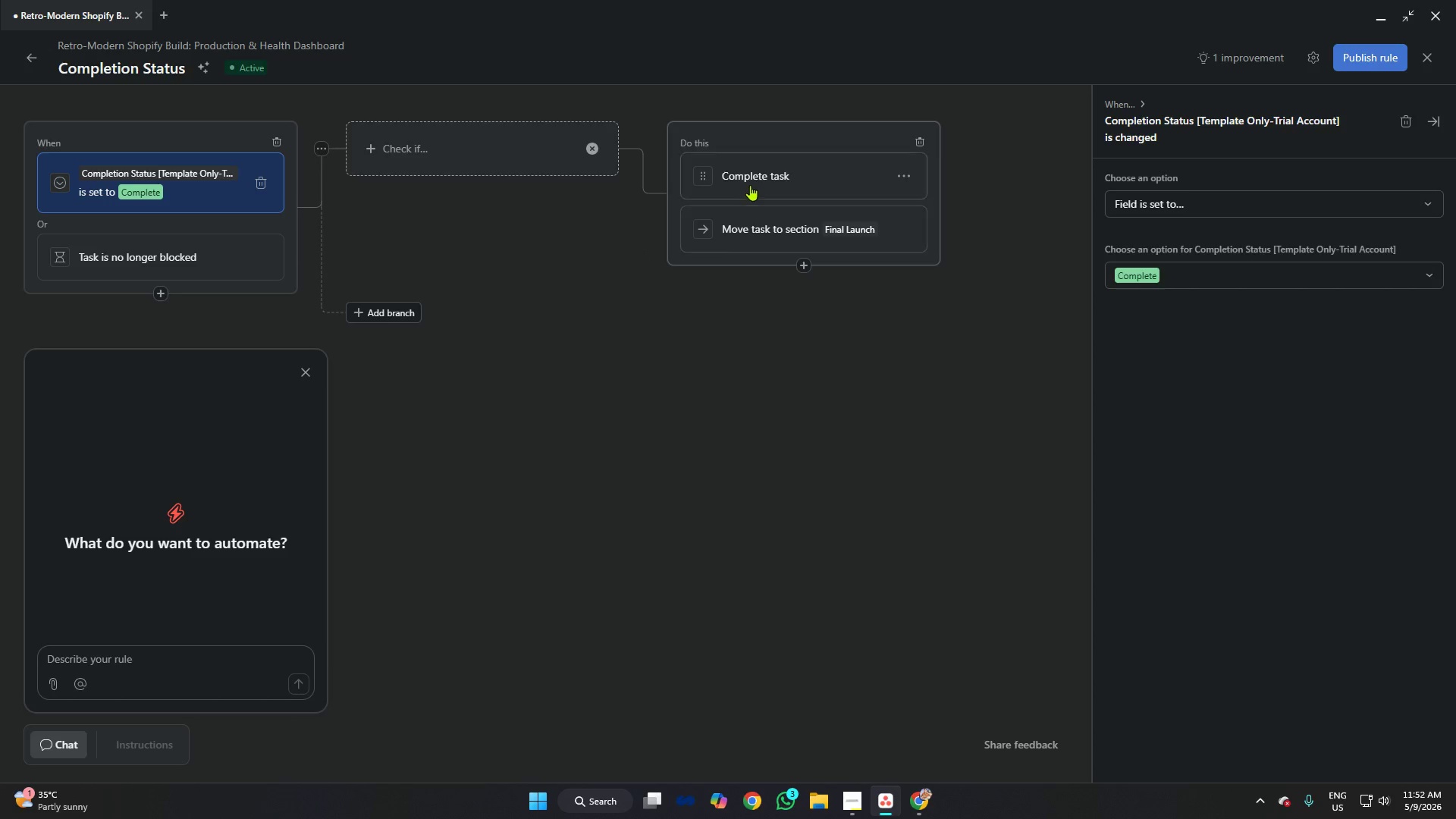 
left_click([850, 309])
 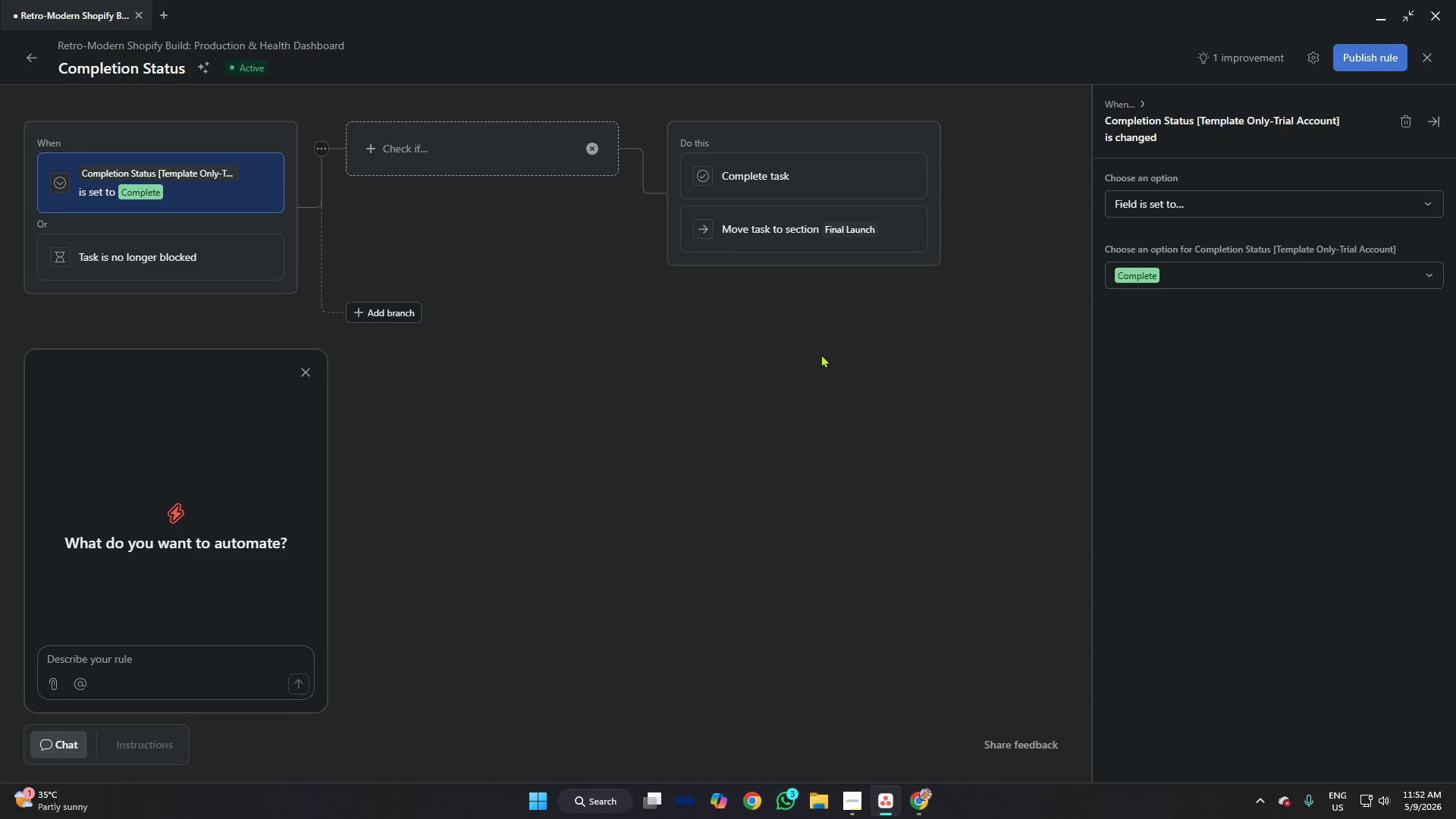 
wait(13.66)
 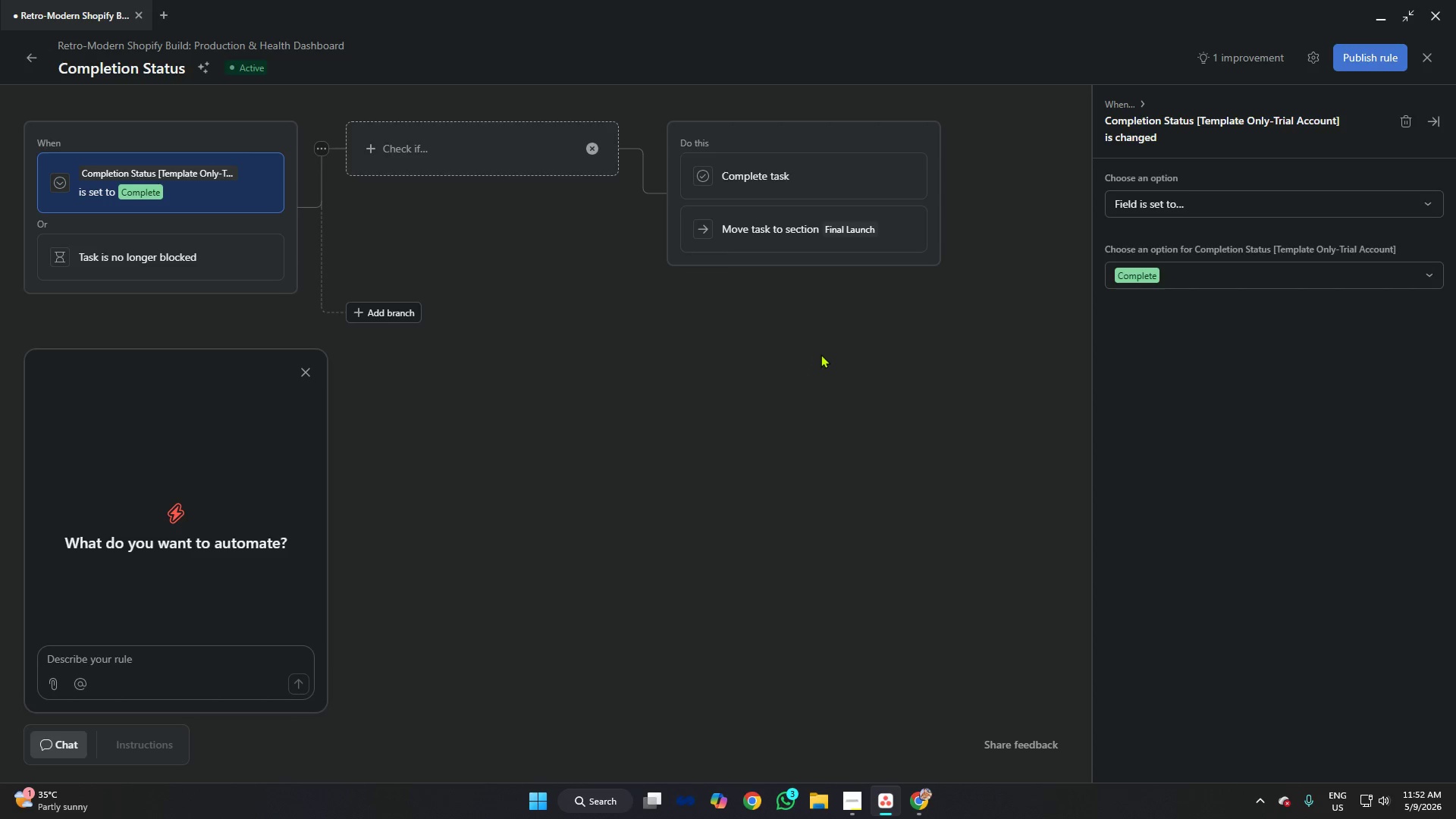 
left_click([1355, 60])
 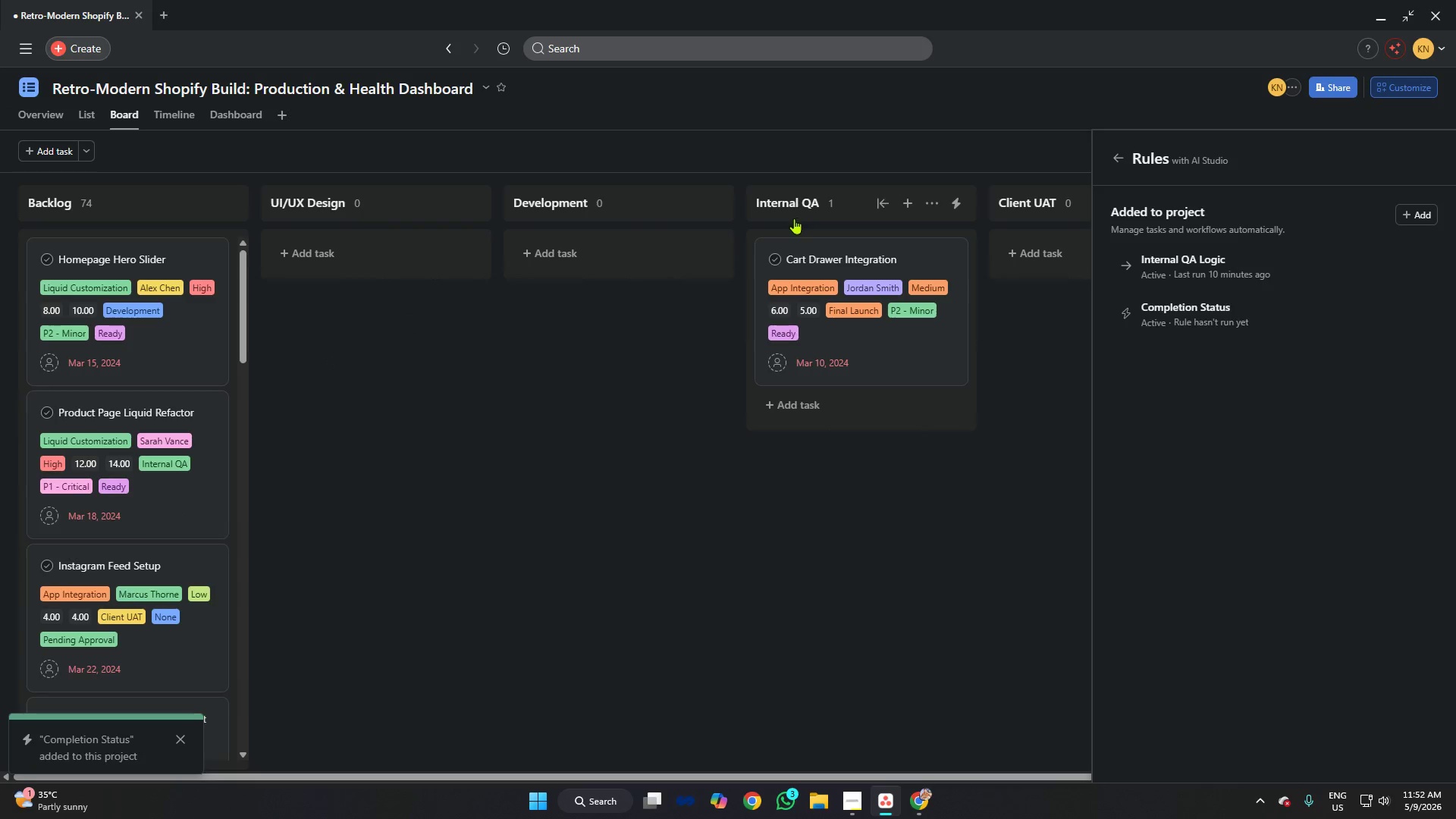 
wait(7.36)
 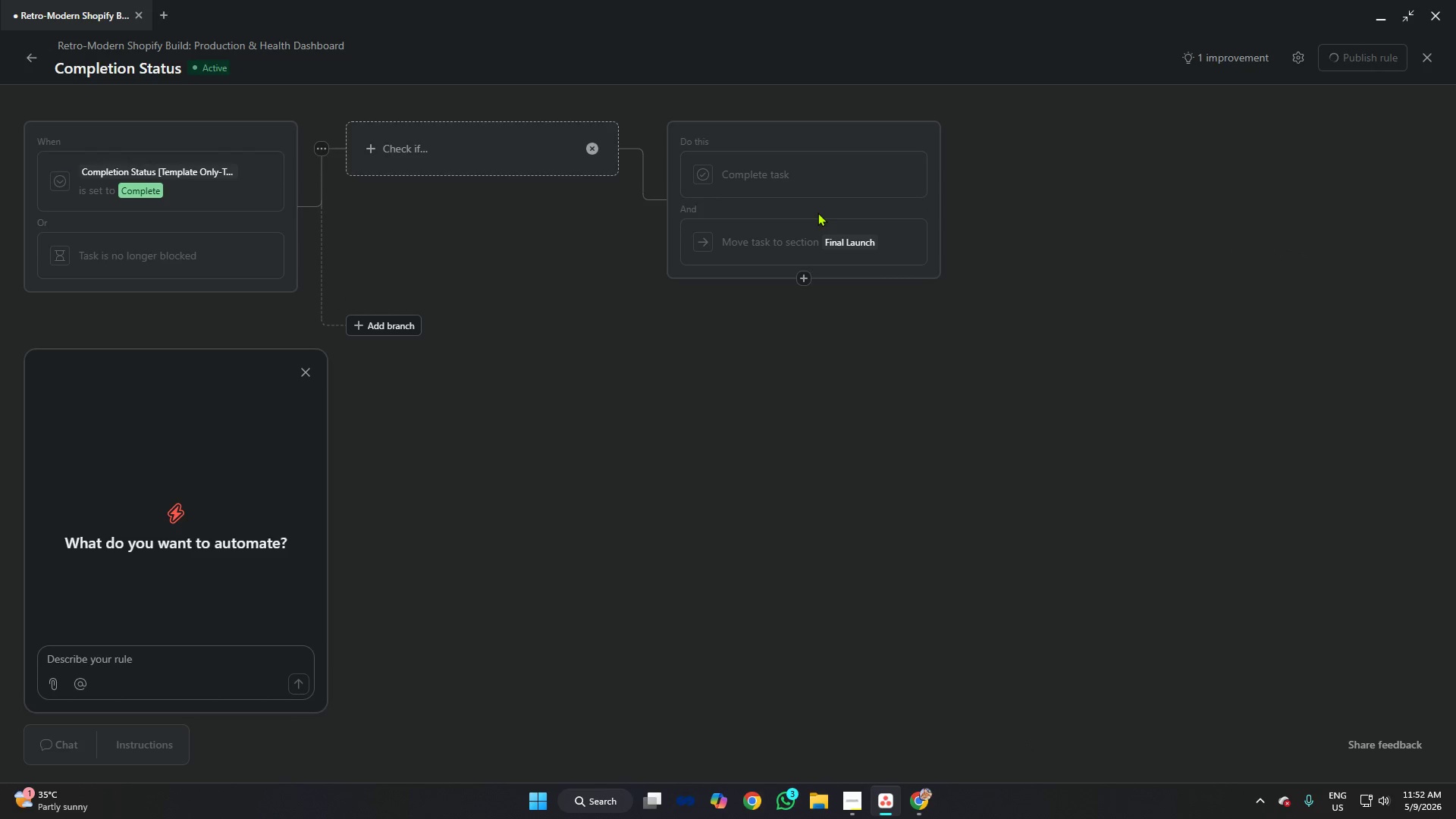 
left_click([639, 391])
 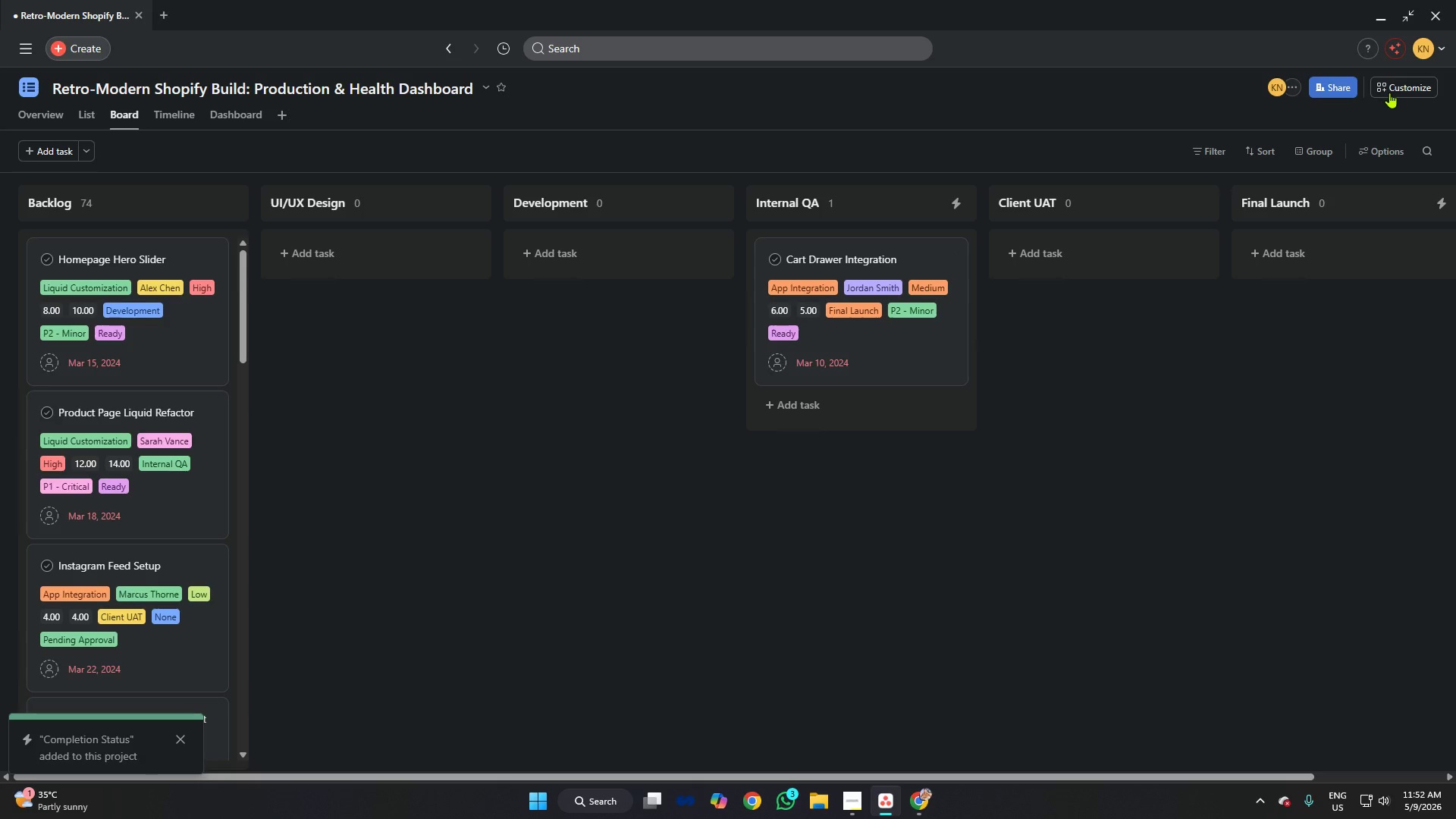 
left_click([1396, 83])
 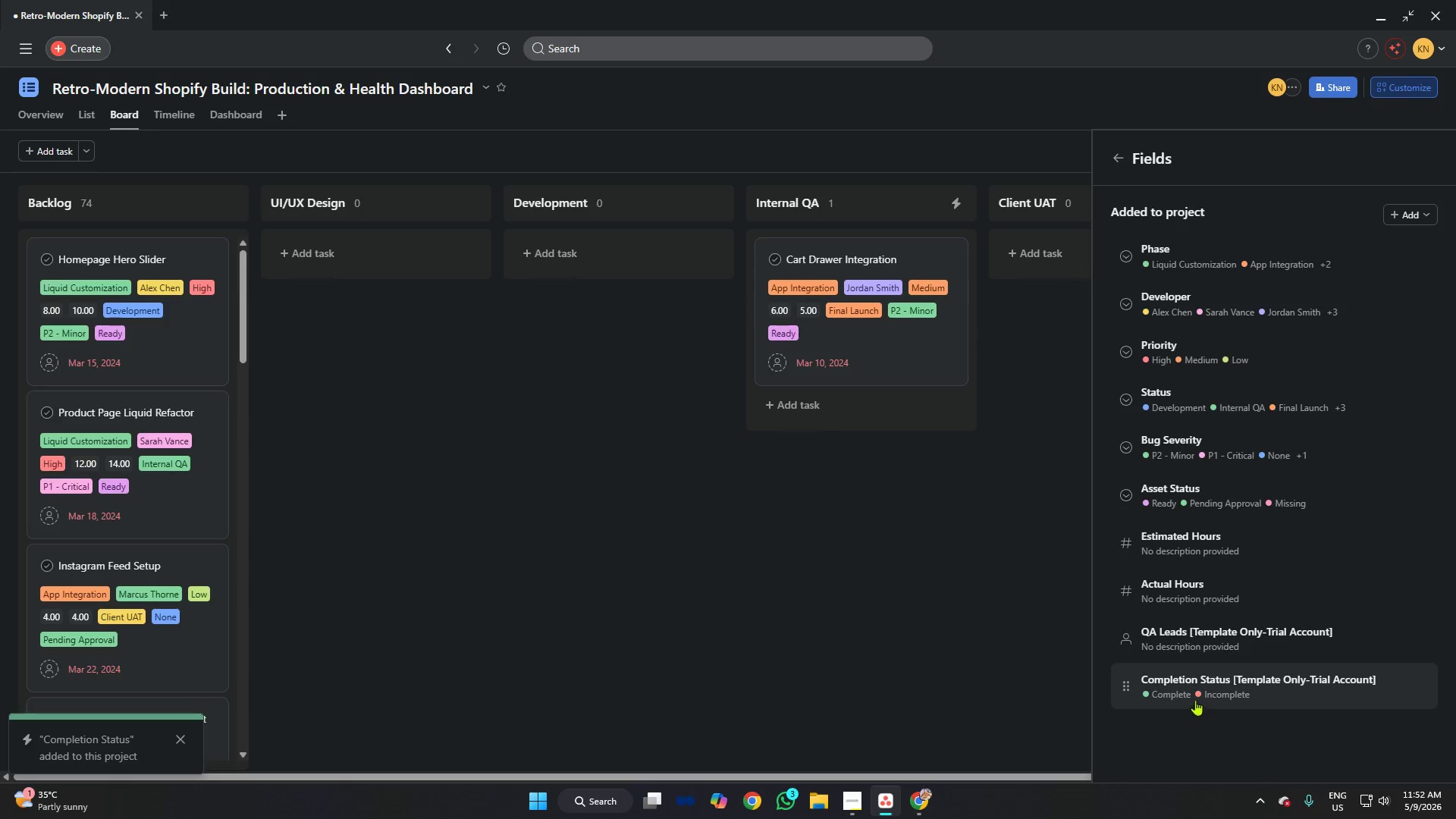 
left_click([1202, 688])
 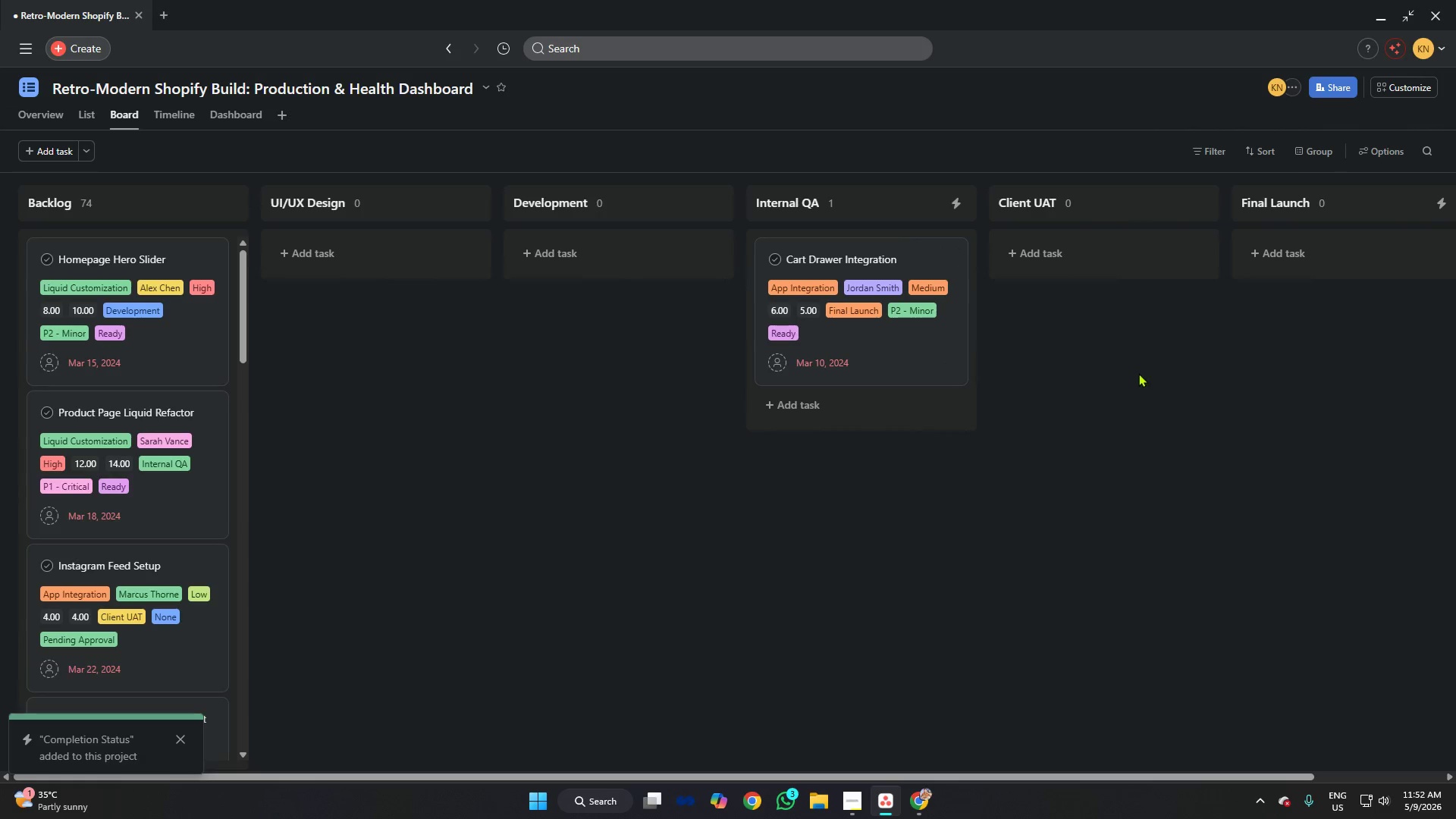 
wait(5.06)
 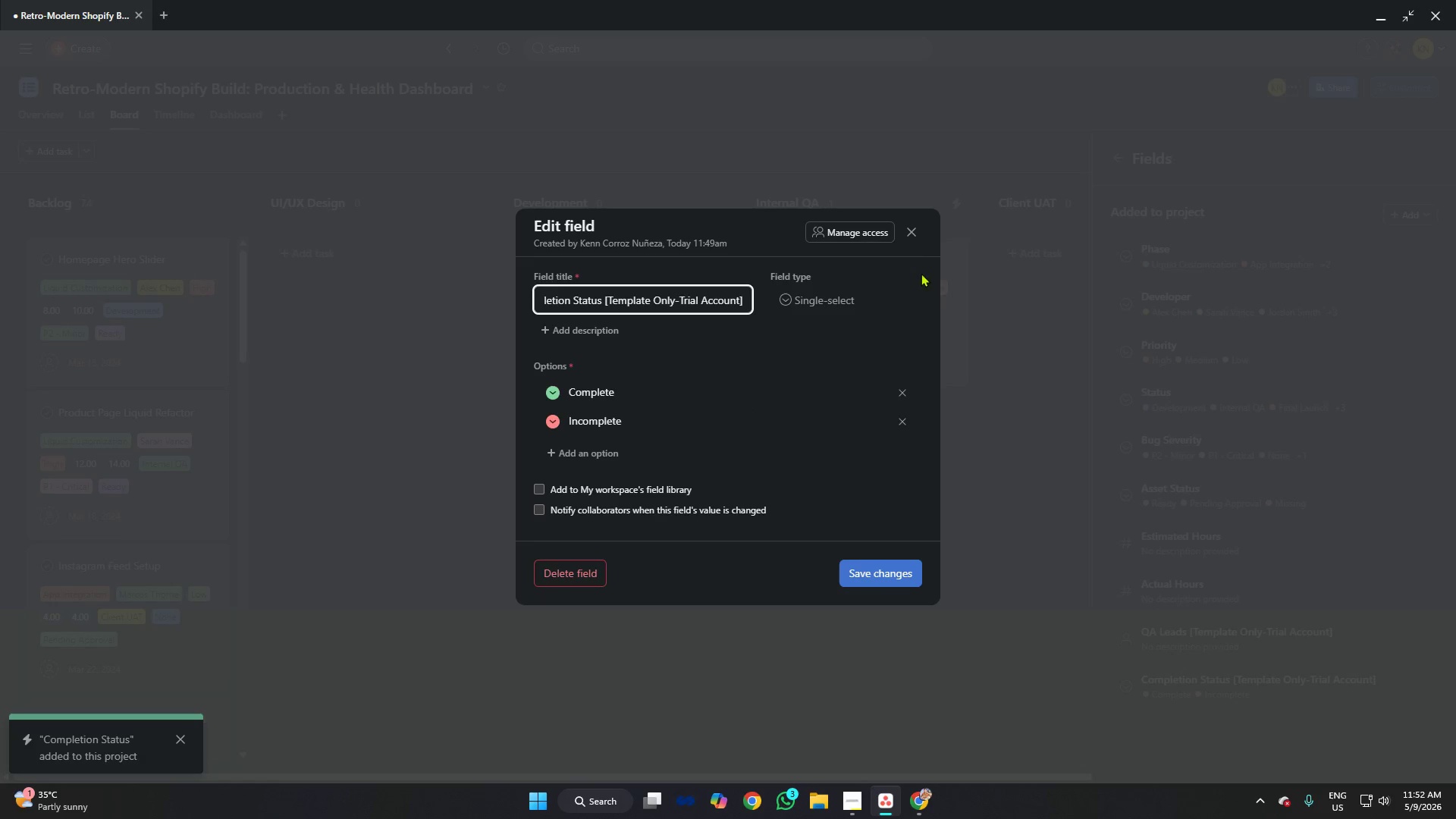 
left_click([148, 342])
 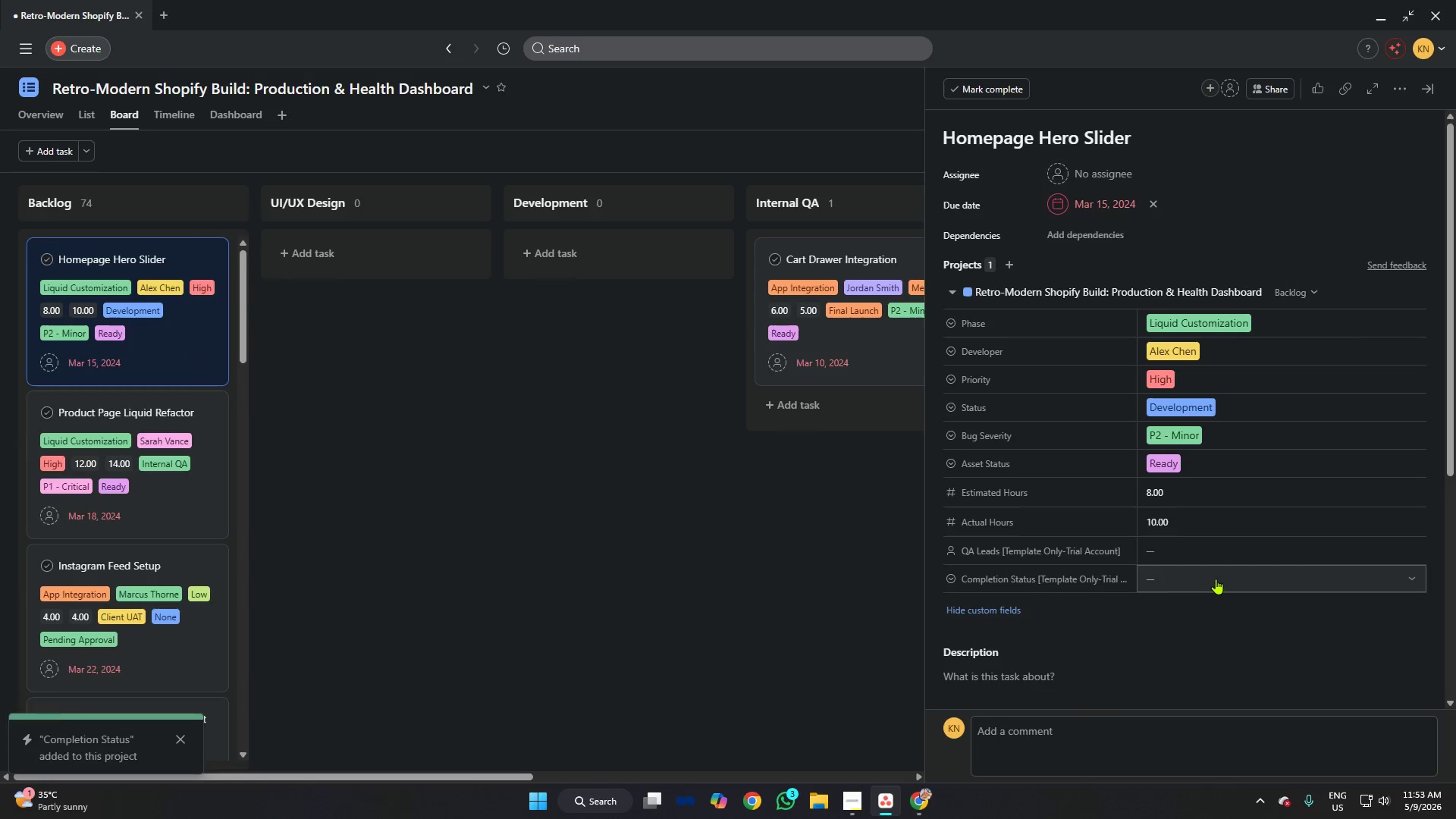 
left_click([1214, 579])
 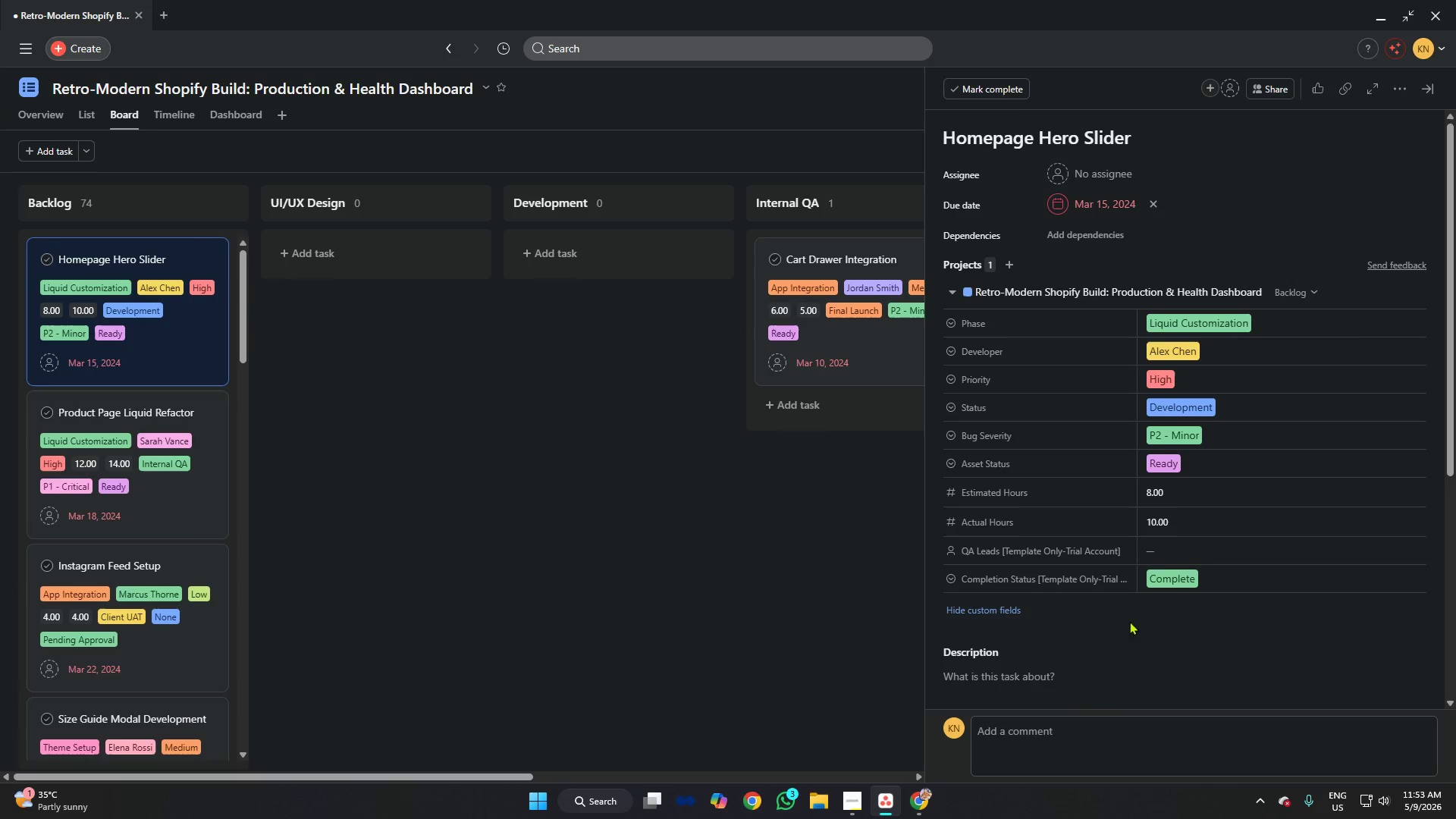 
double_click([755, 540])
 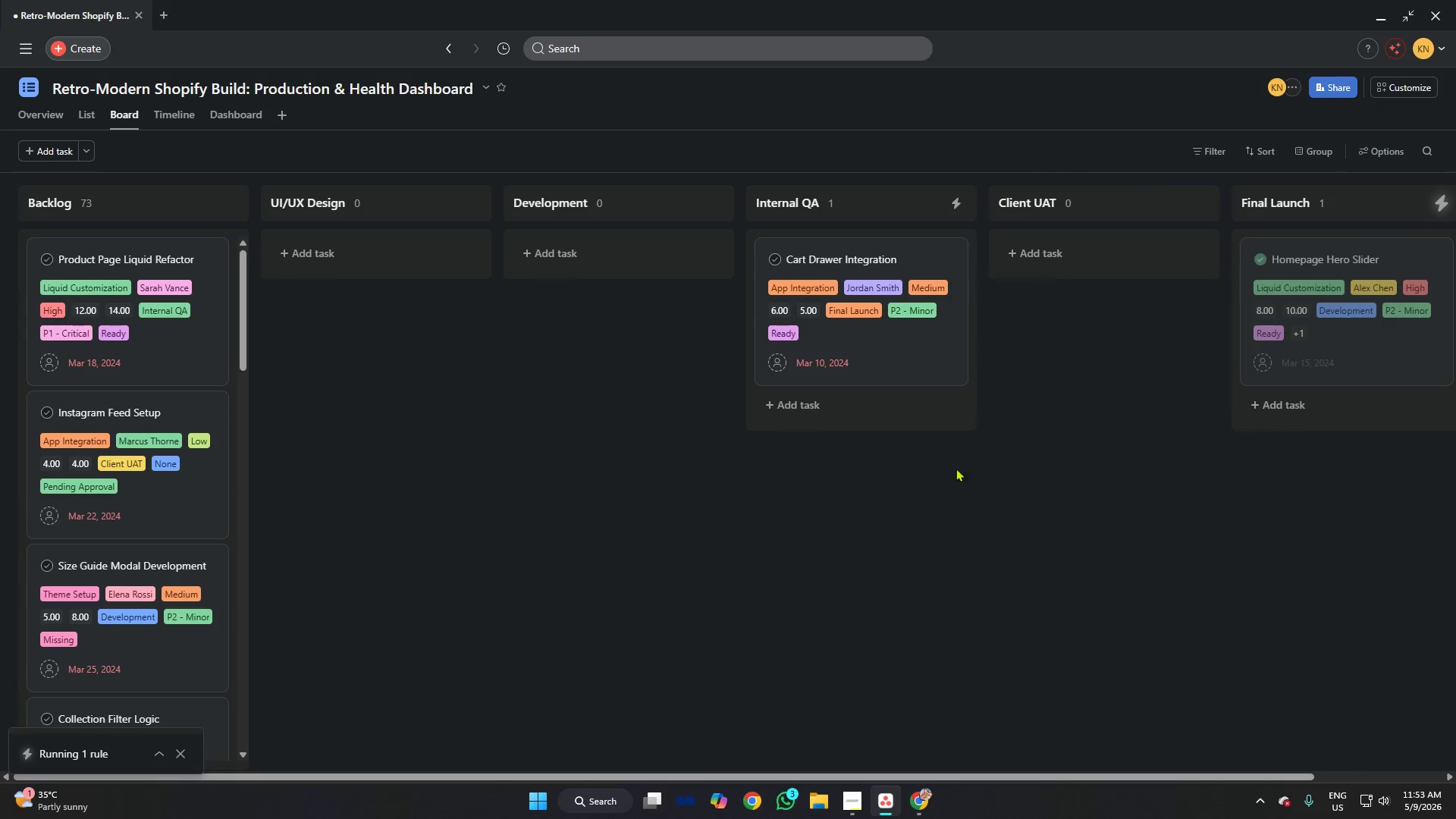 
left_click([1125, 426])
 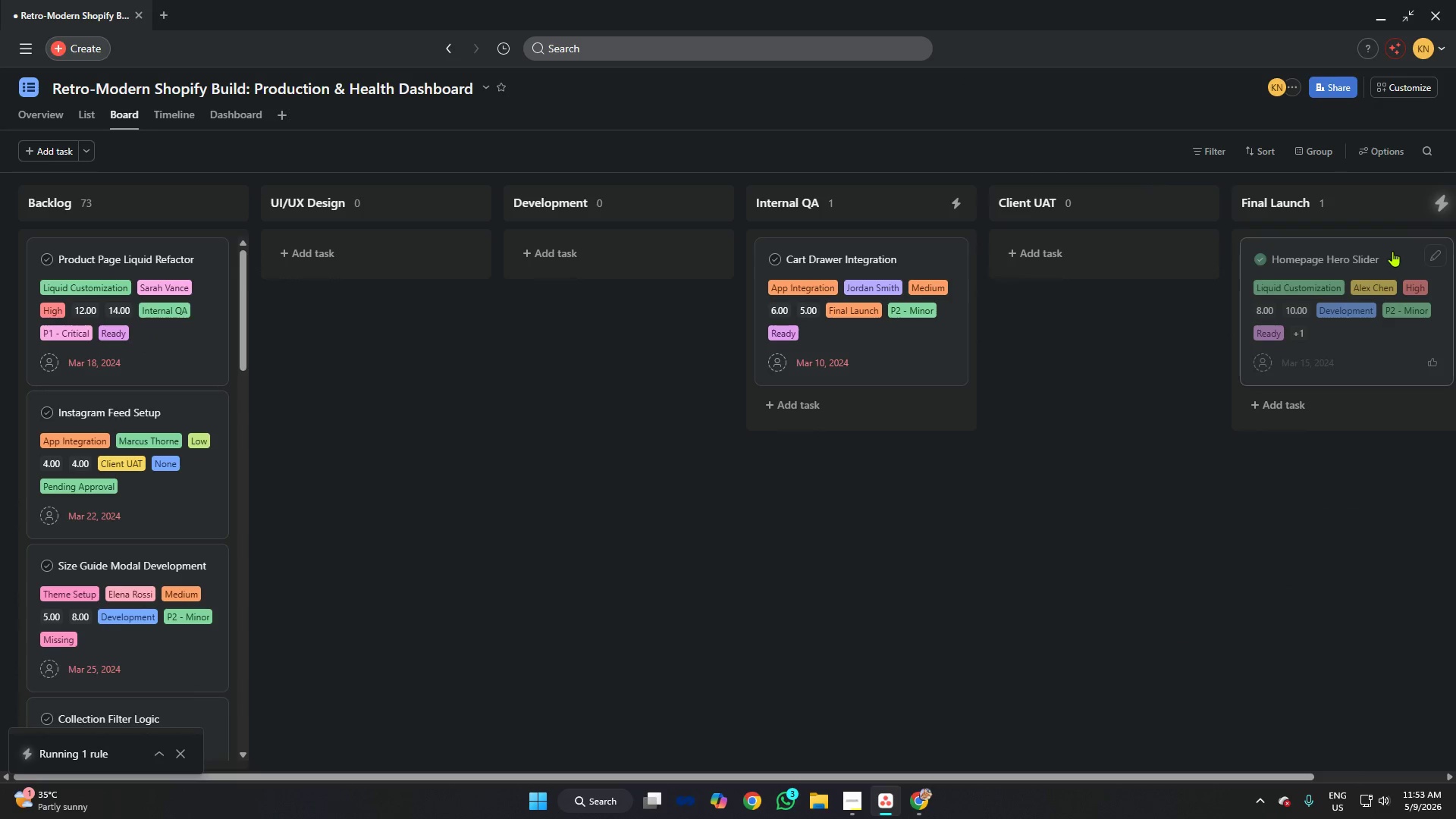 
left_click_drag(start_coordinate=[1391, 251], to_coordinate=[171, 257])
 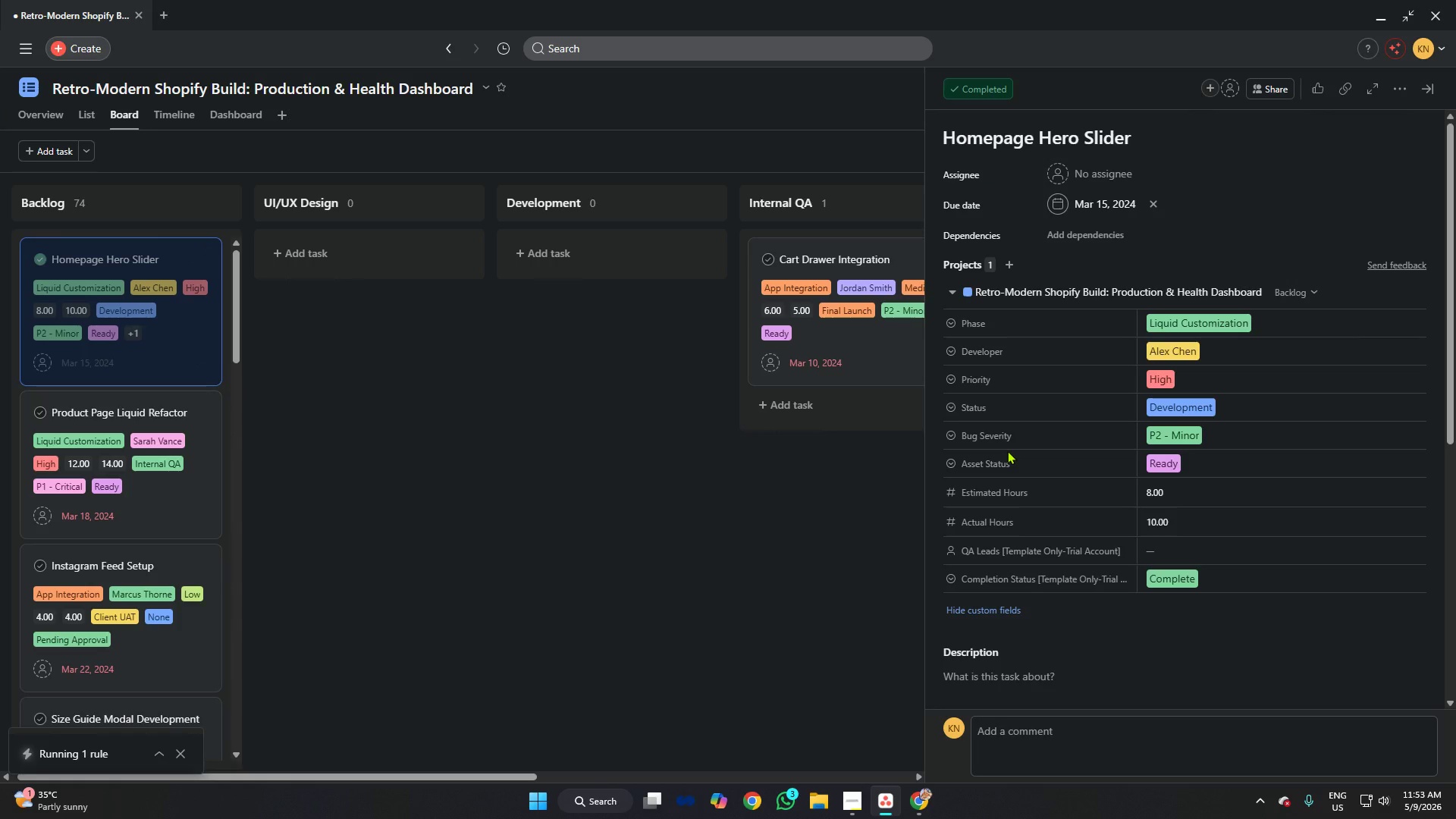 
wait(5.12)
 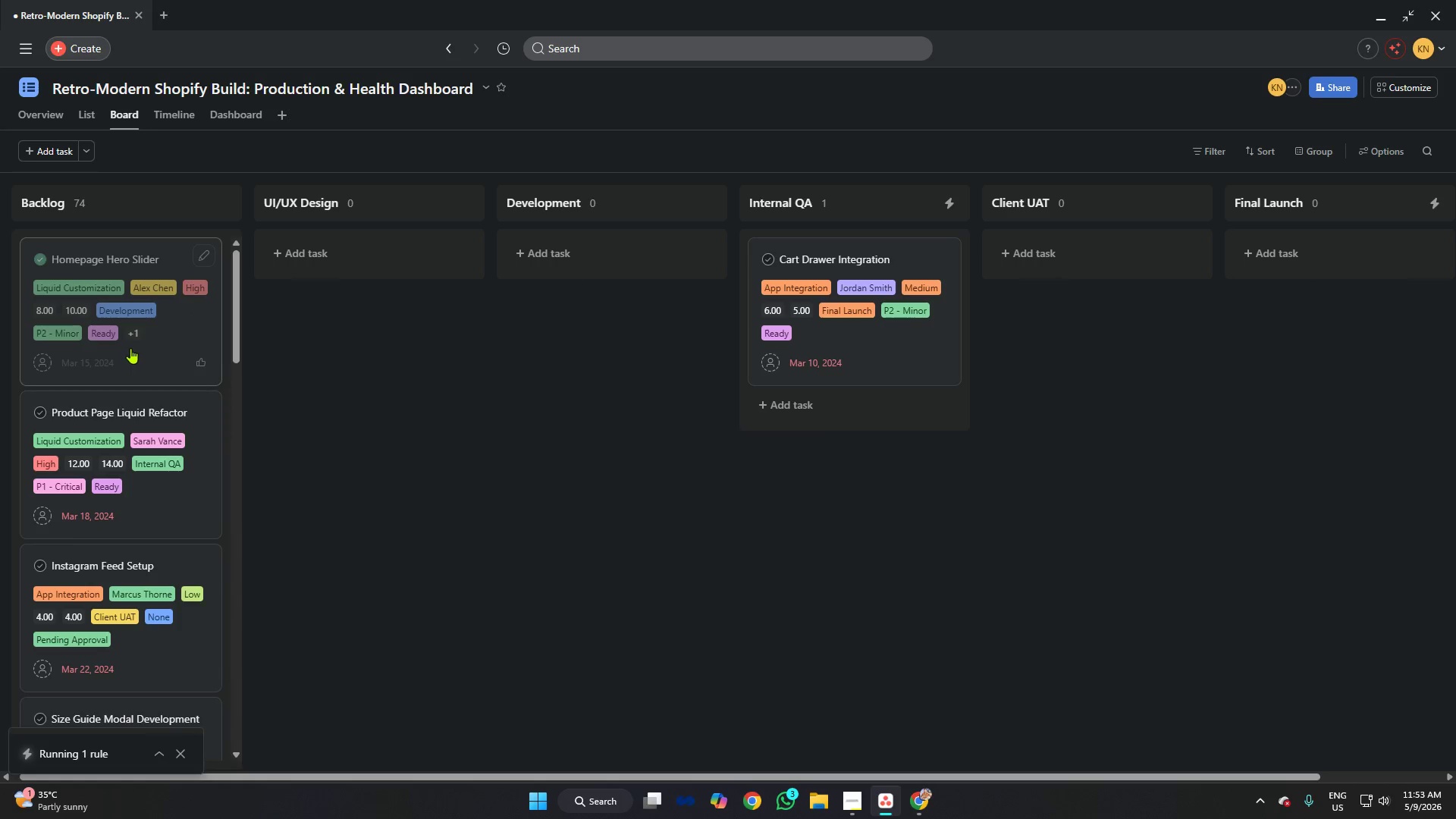 
left_click([1193, 576])
 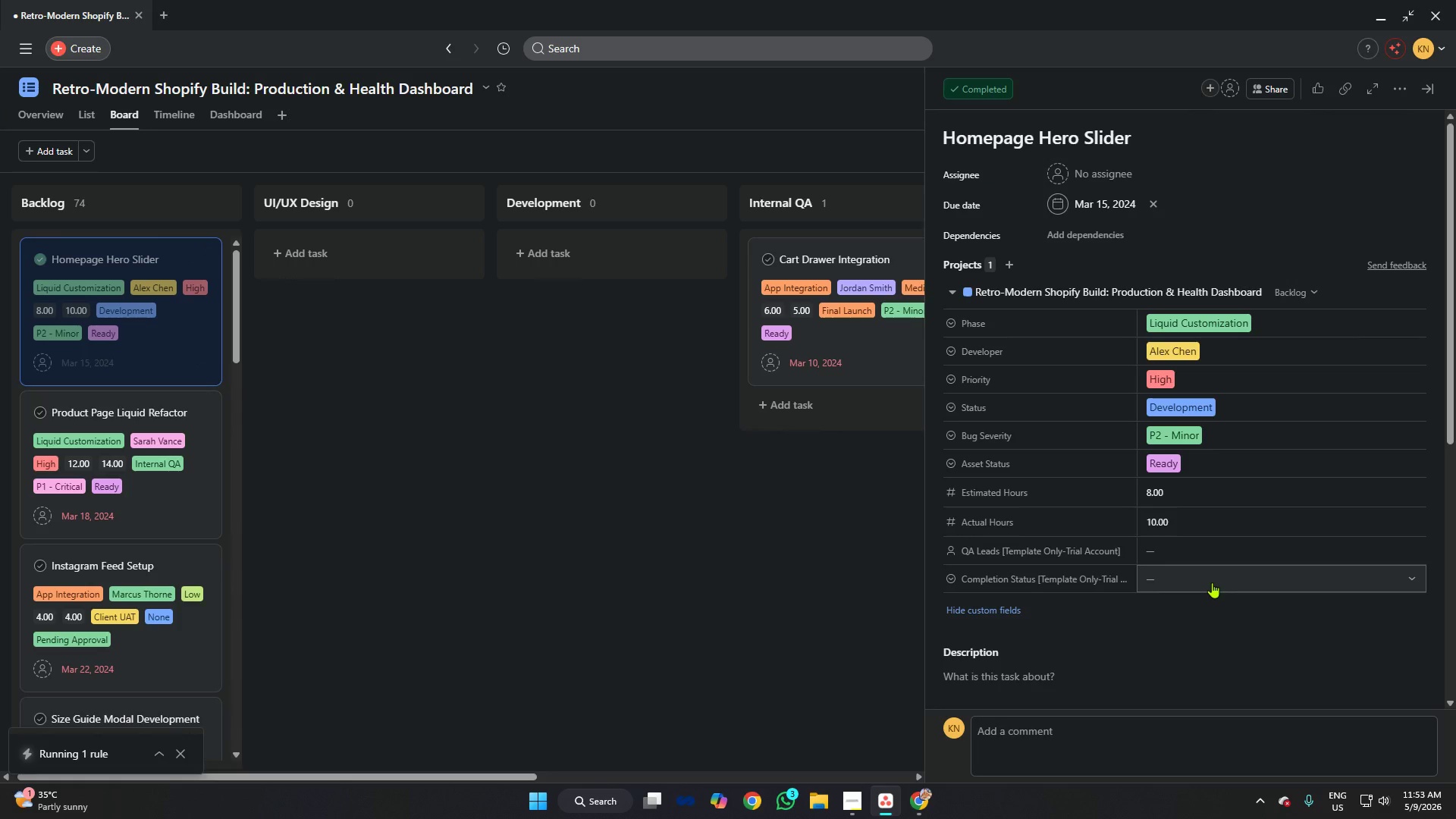 
left_click_drag(start_coordinate=[714, 617], to_coordinate=[724, 611])
 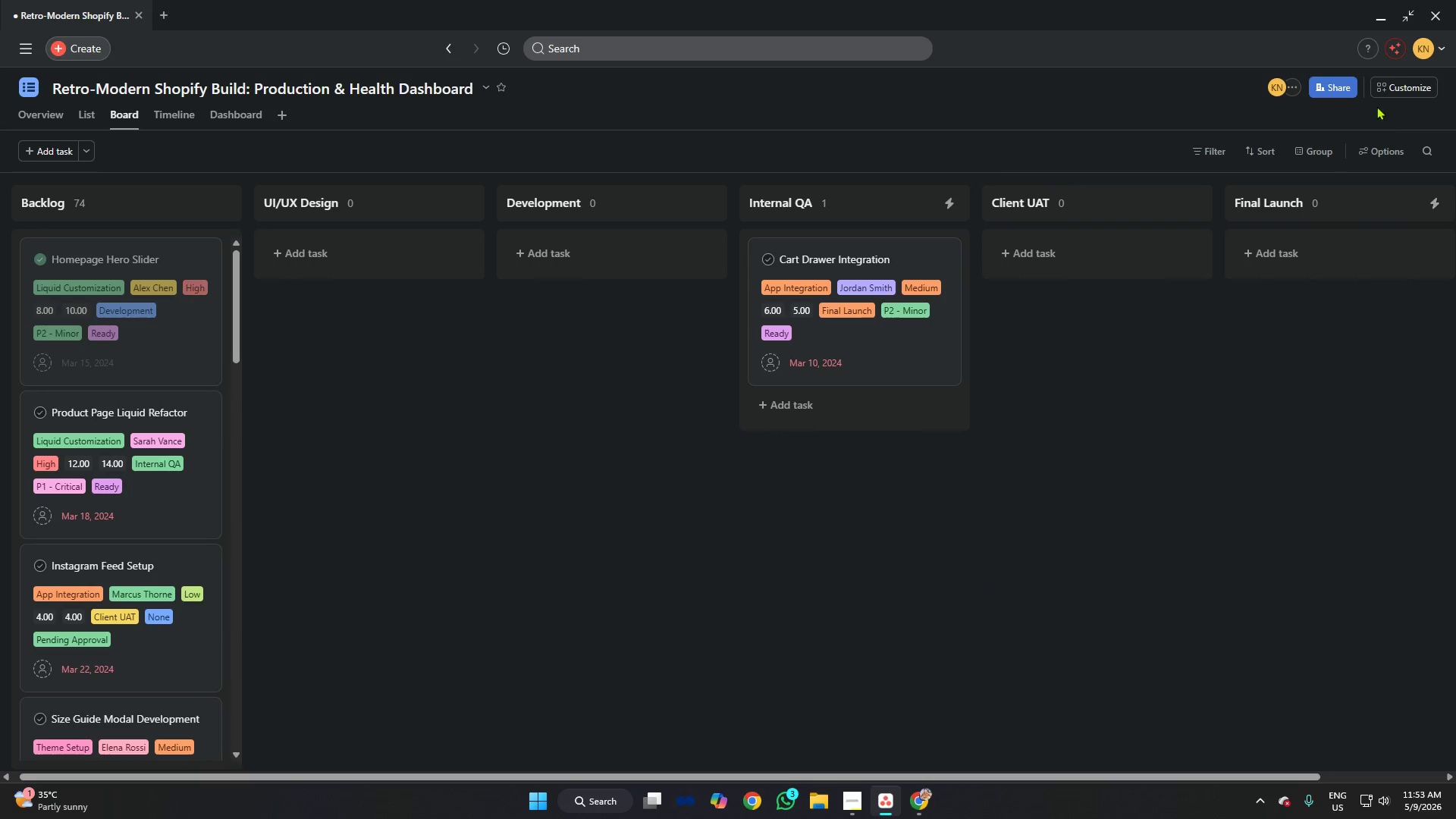 
left_click([1382, 87])
 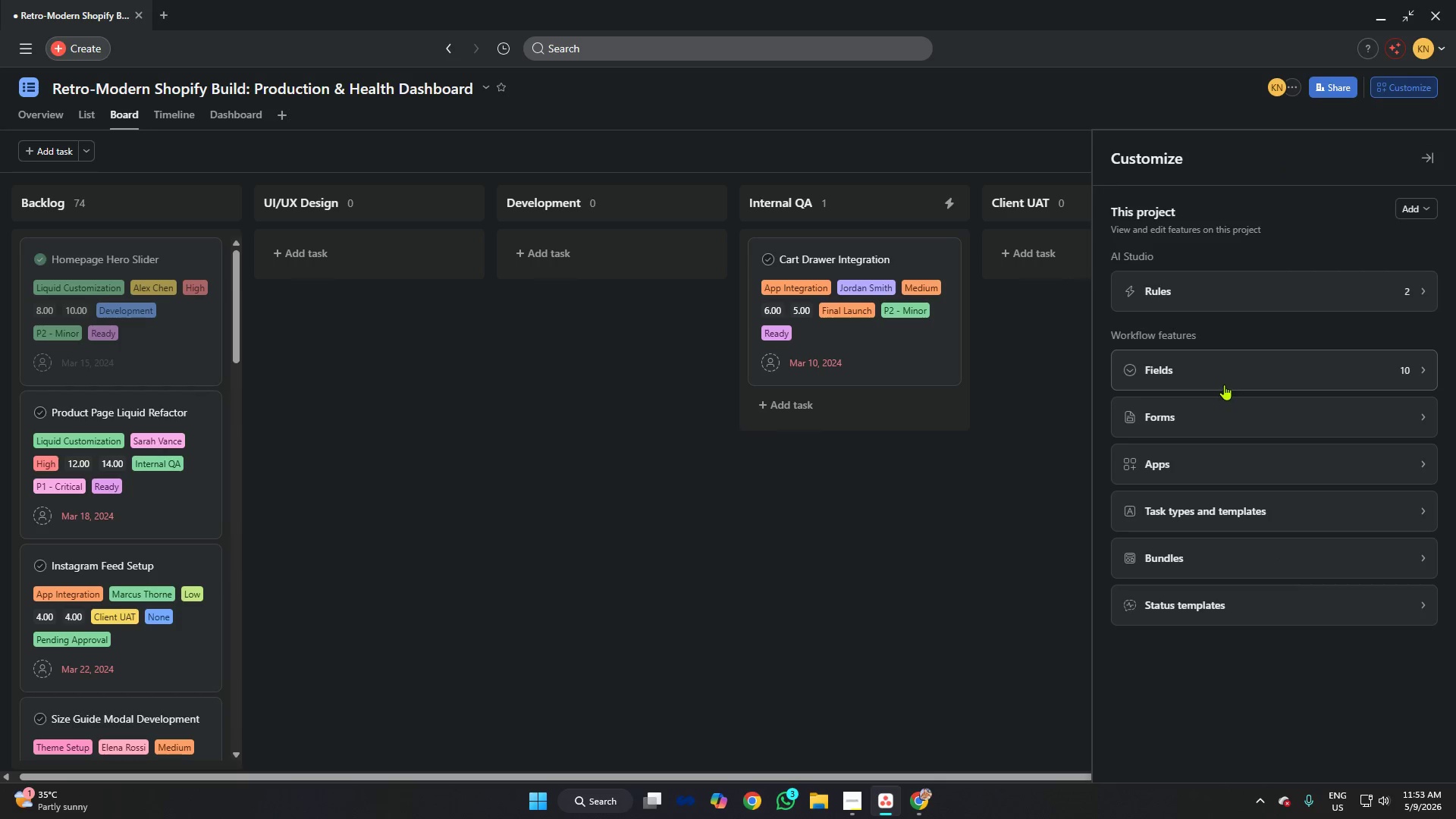 
left_click([1228, 381])
 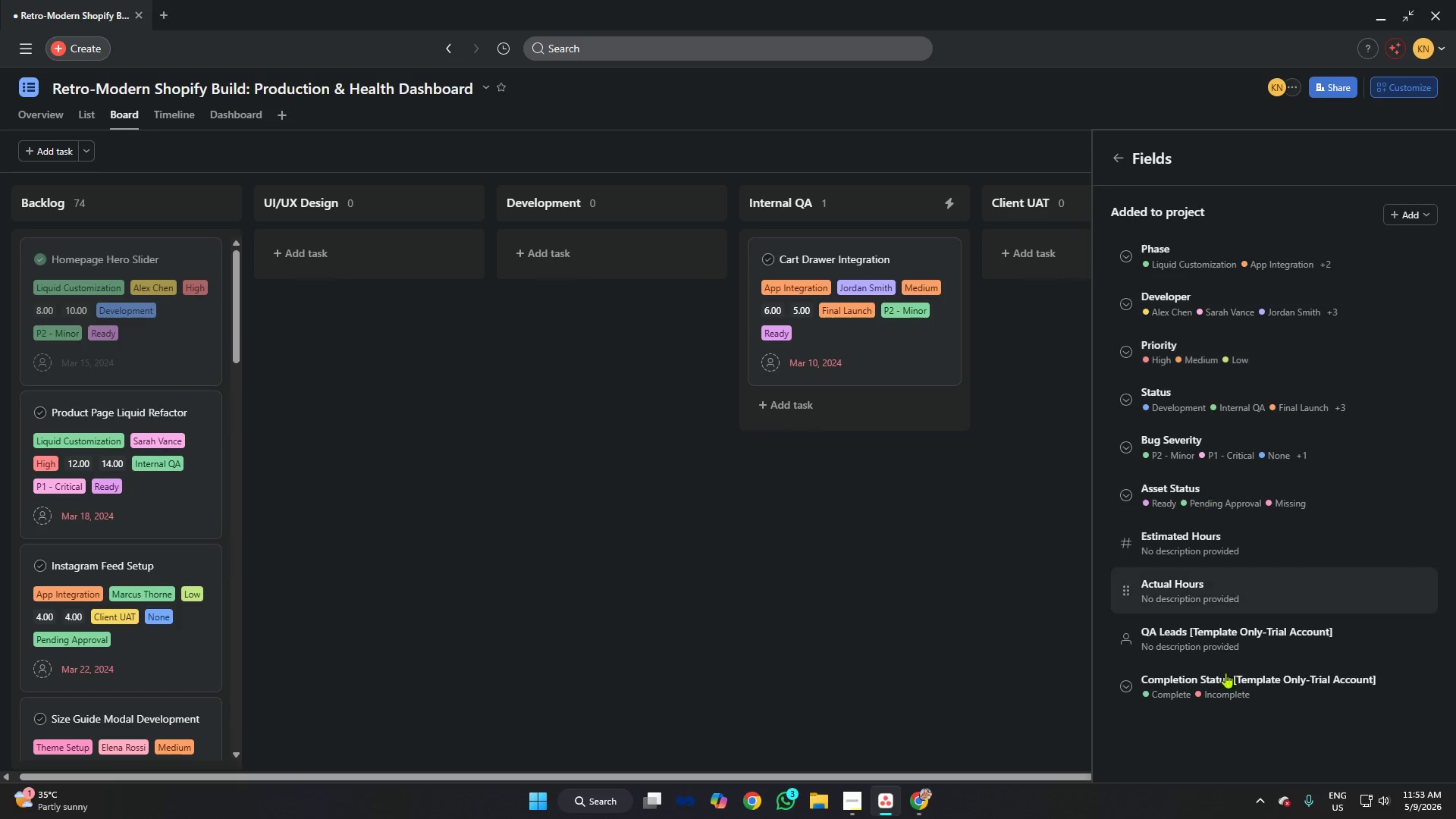 
left_click([1228, 695])
 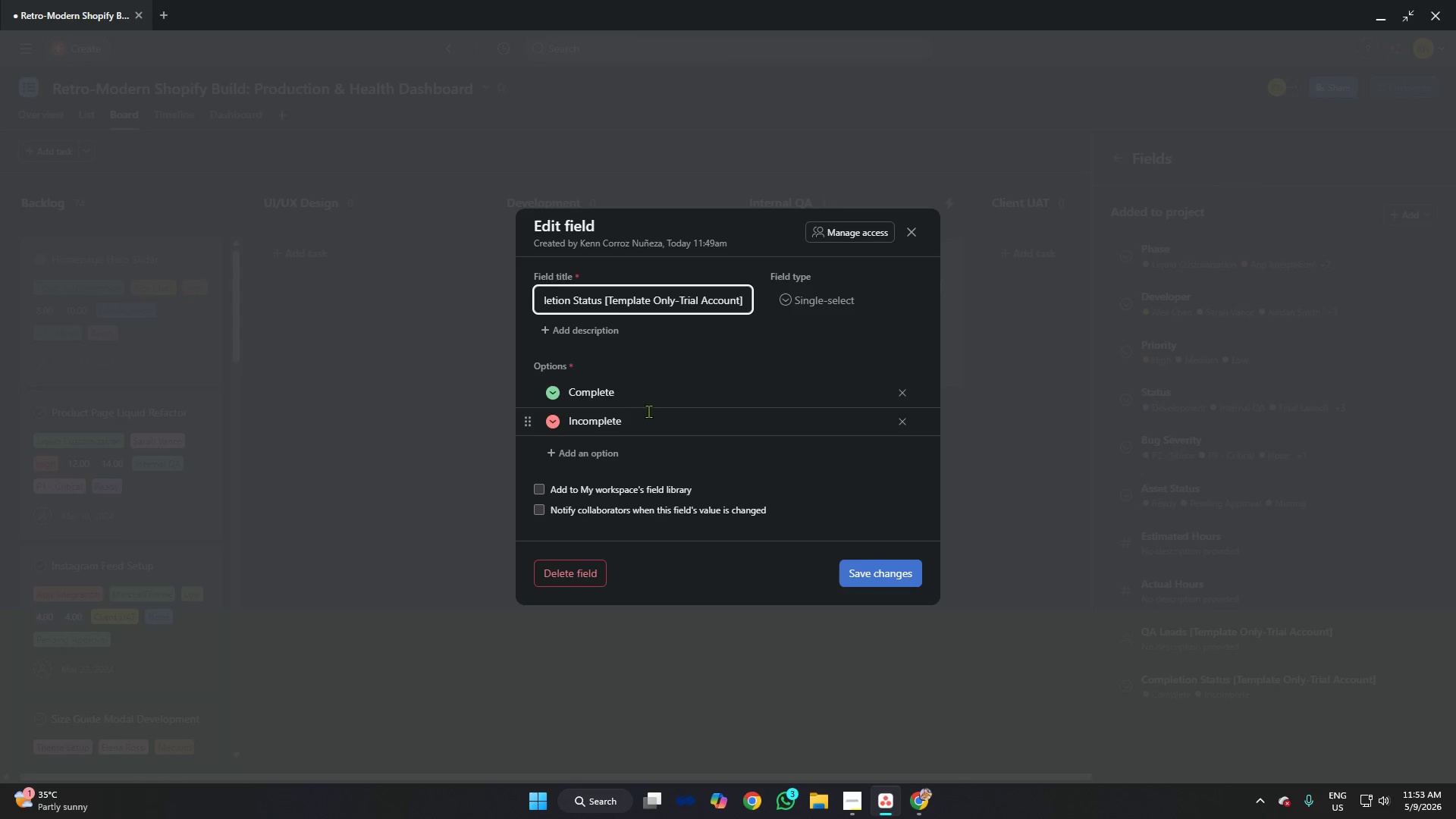 
left_click([652, 415])
 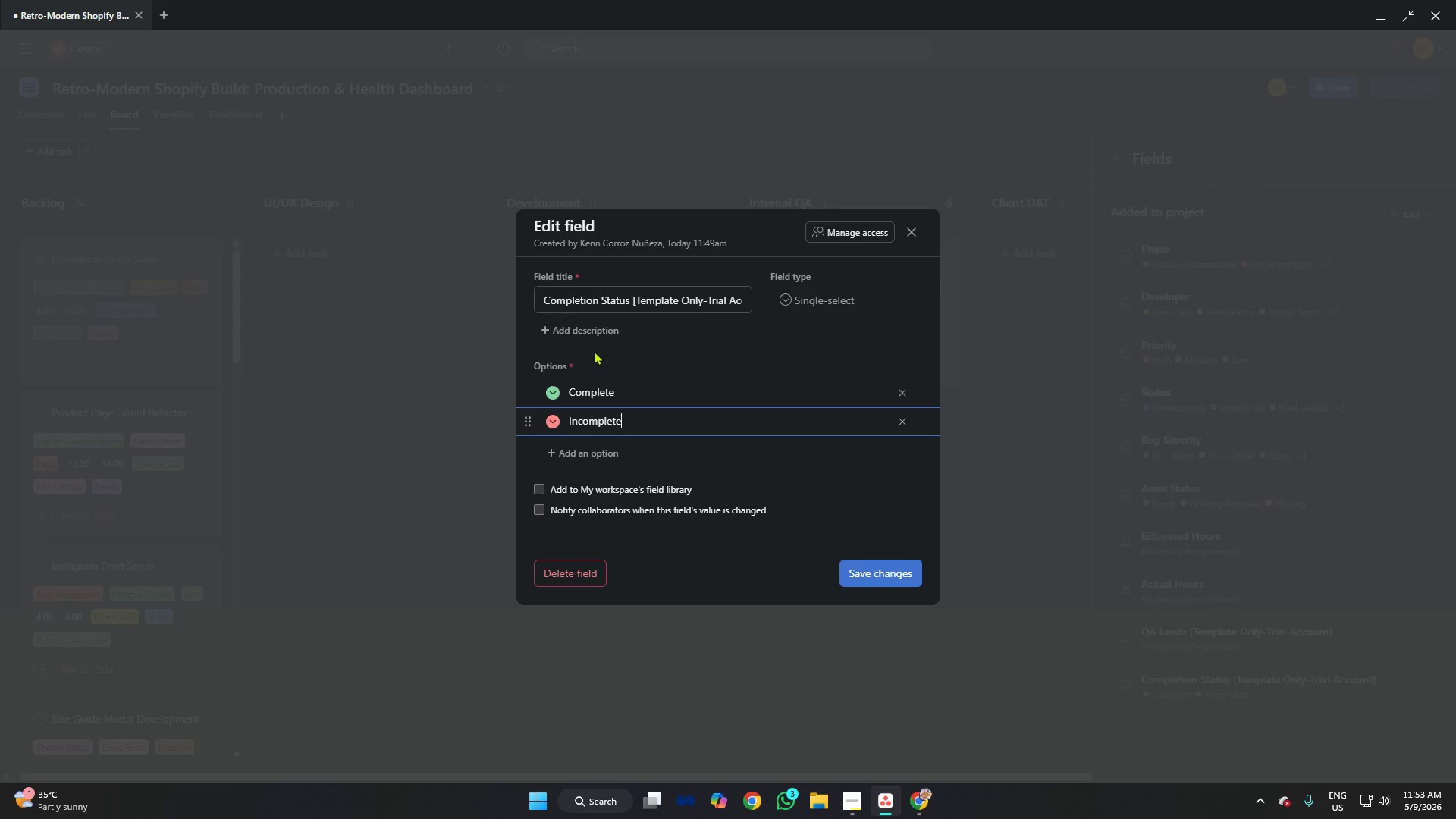 
left_click([595, 334])
 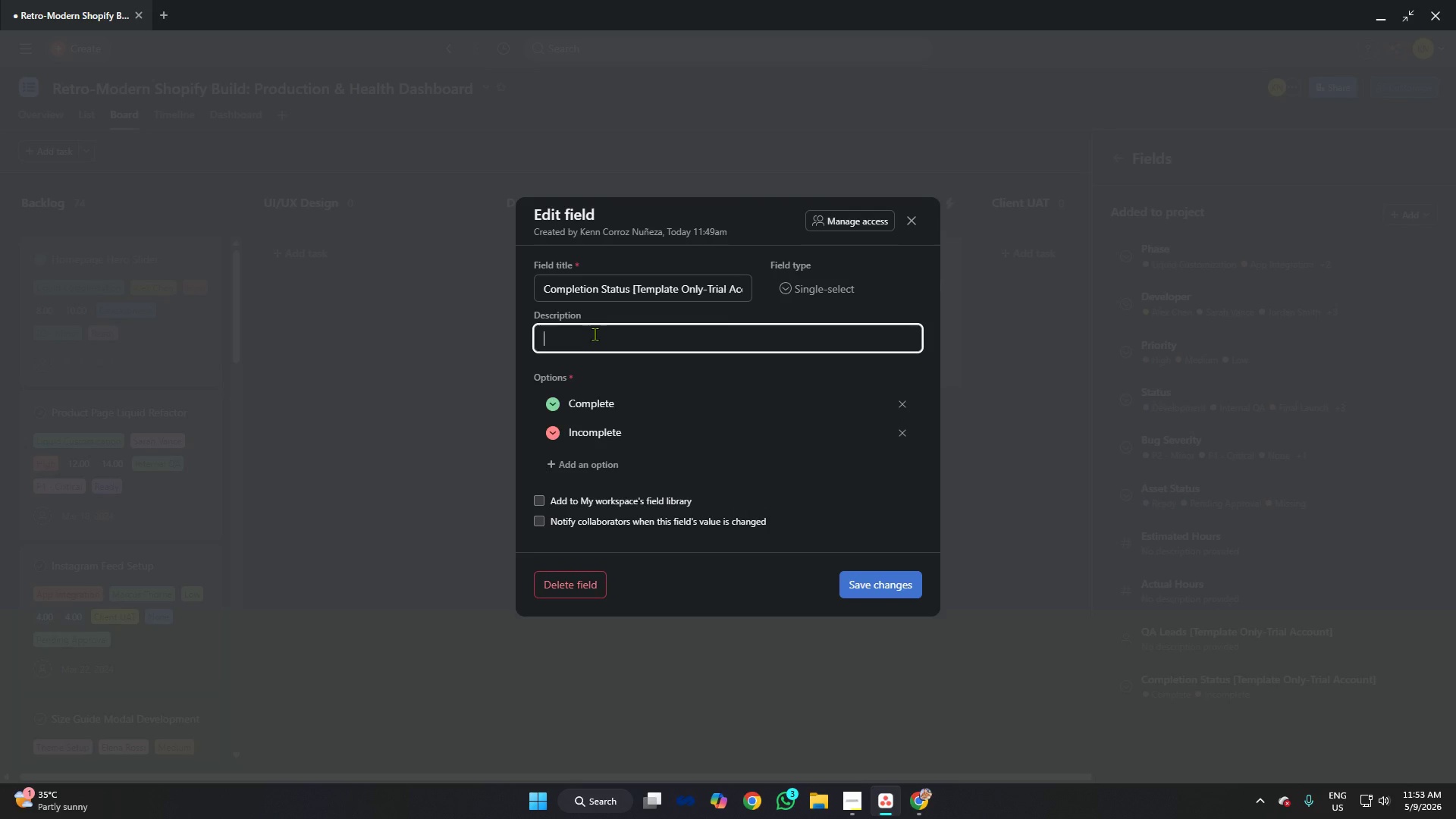 
type(Trial)
key(Backspace)
key(Backspace)
key(Backspace)
key(Backspace)
key(Backspace)
key(Backspace)
type(I am)
key(Backspace)
key(Backspace)
key(Backspace)
key(Backspace)
key(Backspace)
type(The account use for Atu)
key(Backspace)
key(Backspace)
key(Backspace)
type(this was trial account )
 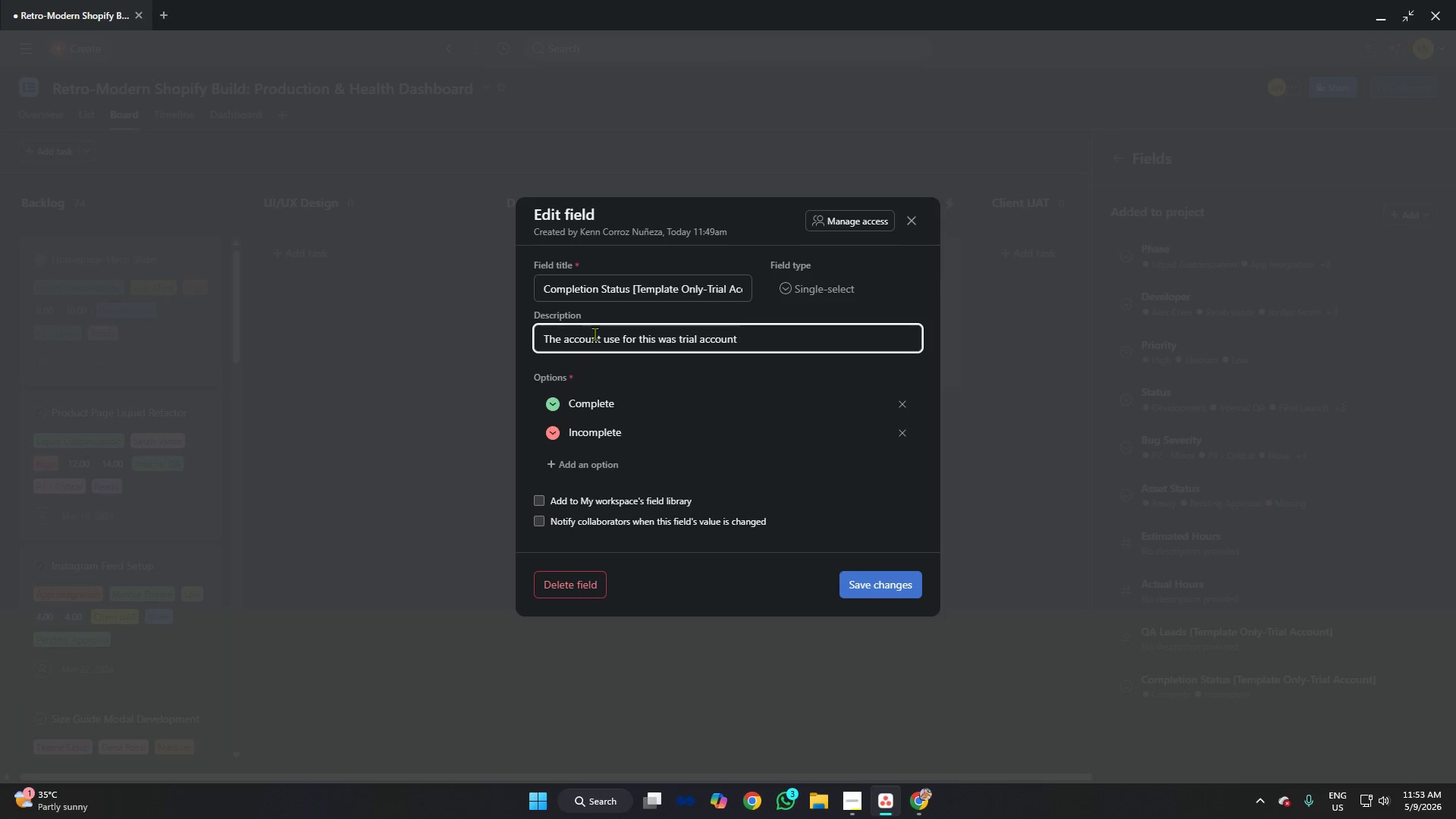 
wait(7.86)
 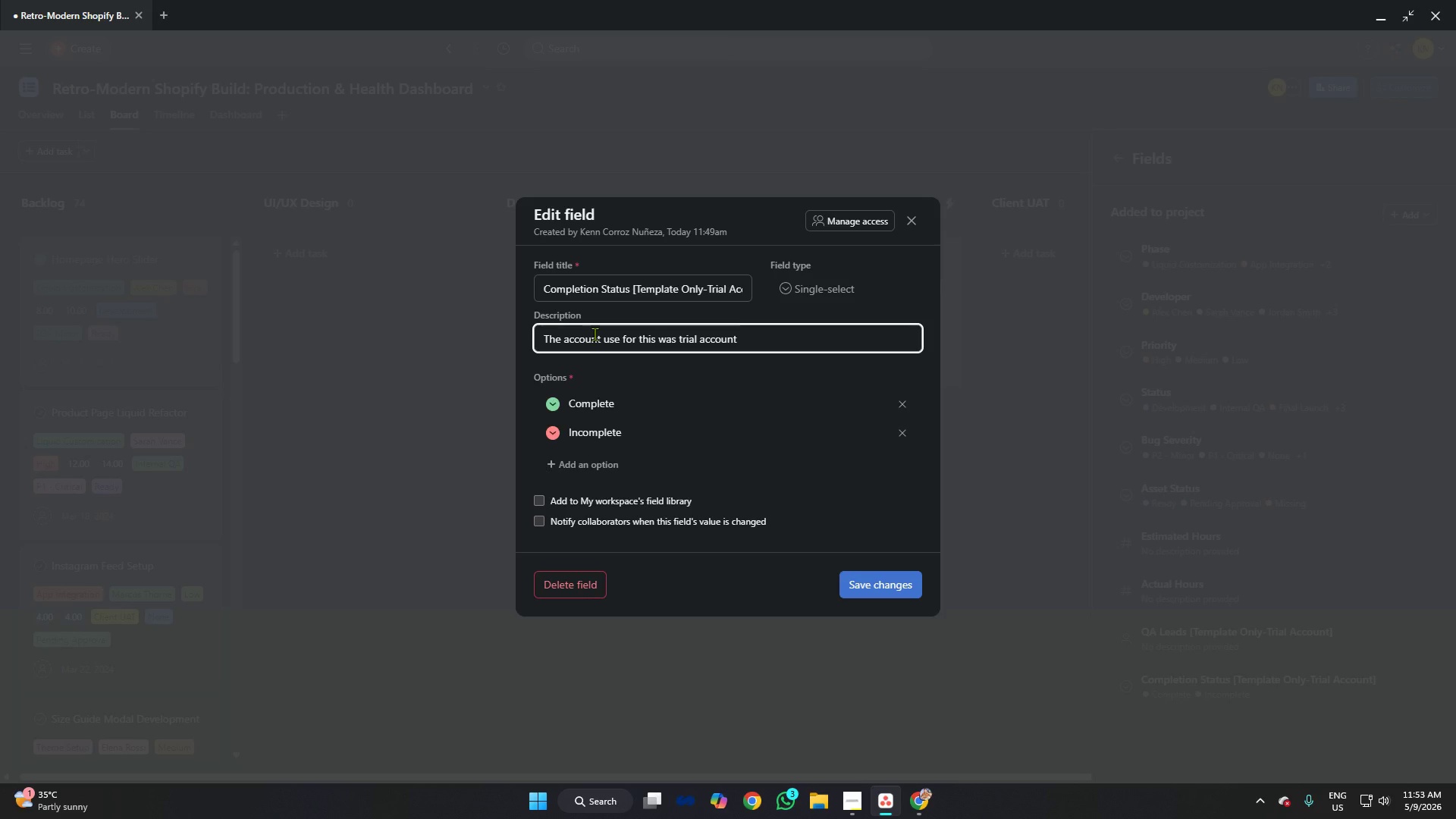 
left_click([651, 335])
 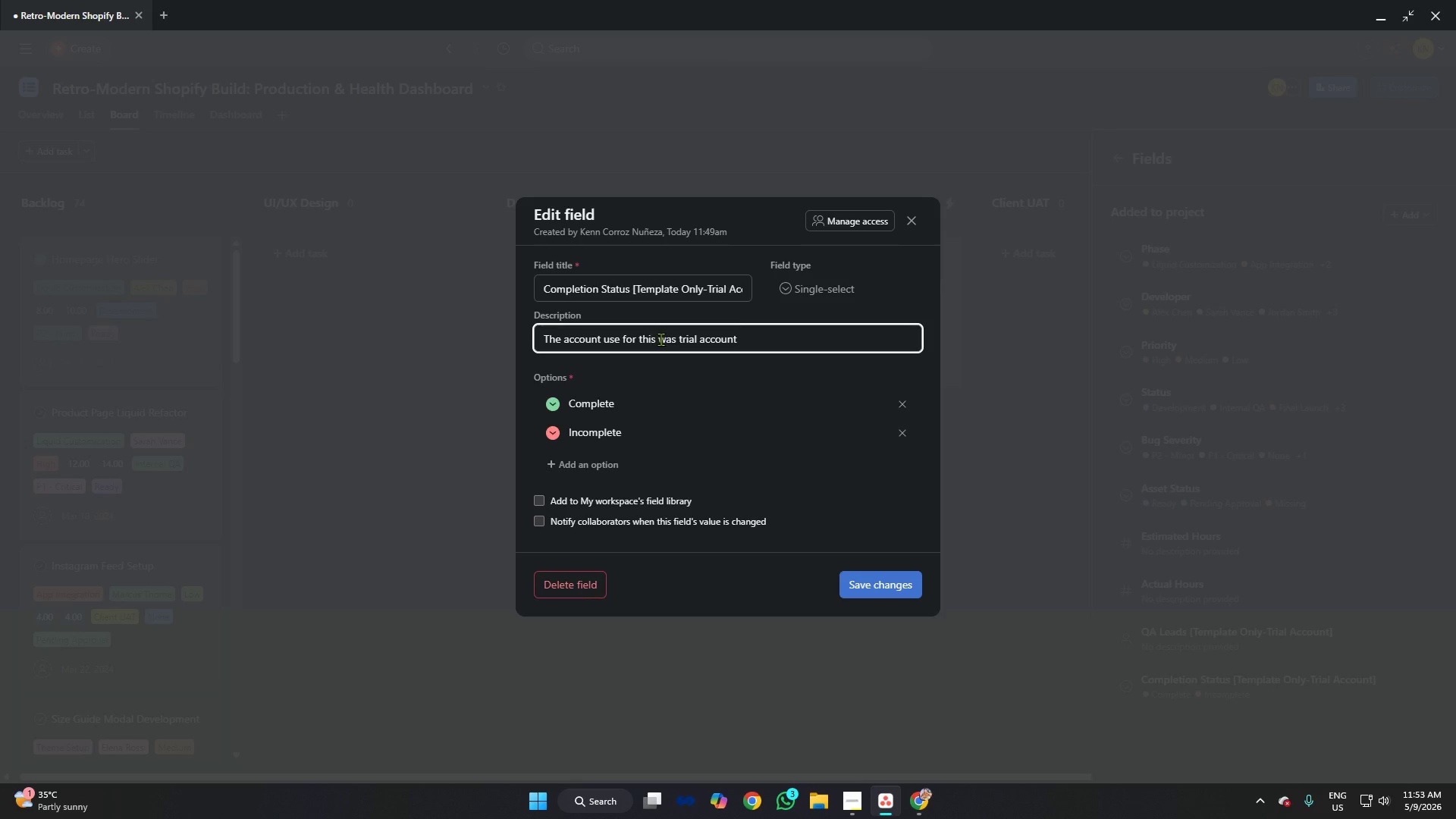 
left_click([661, 339])
 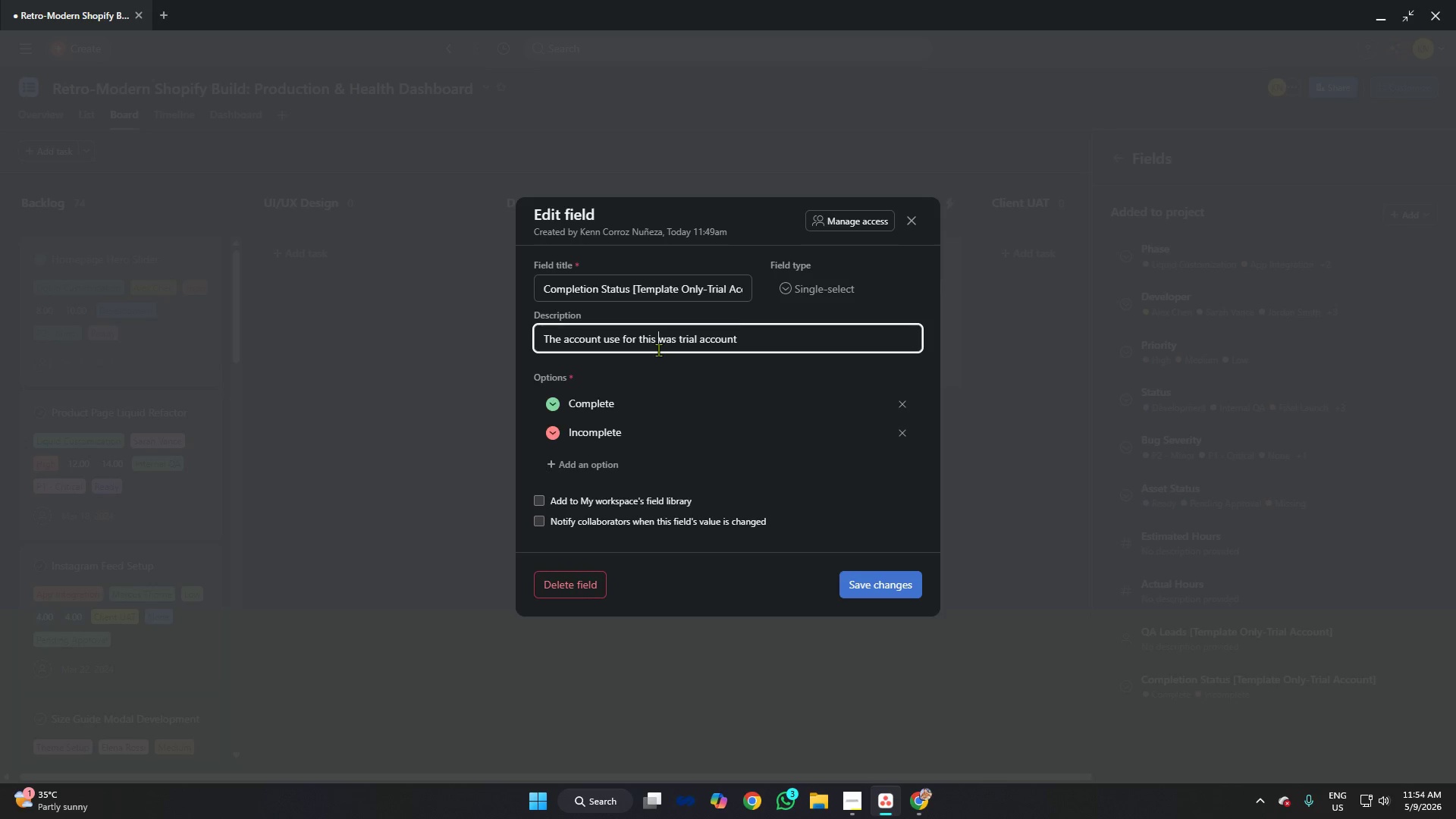 
type(project )
 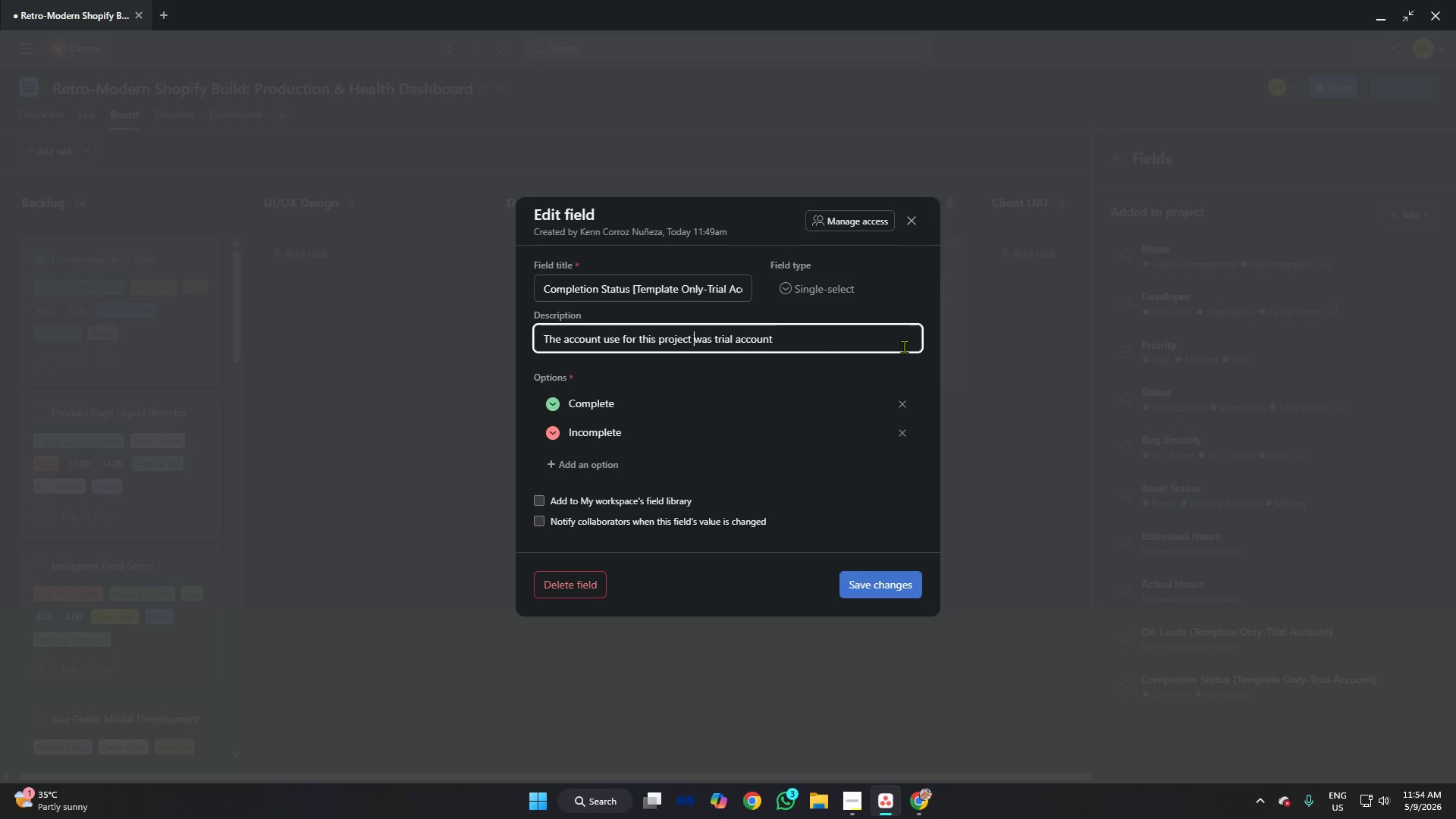 
left_click([814, 340])
 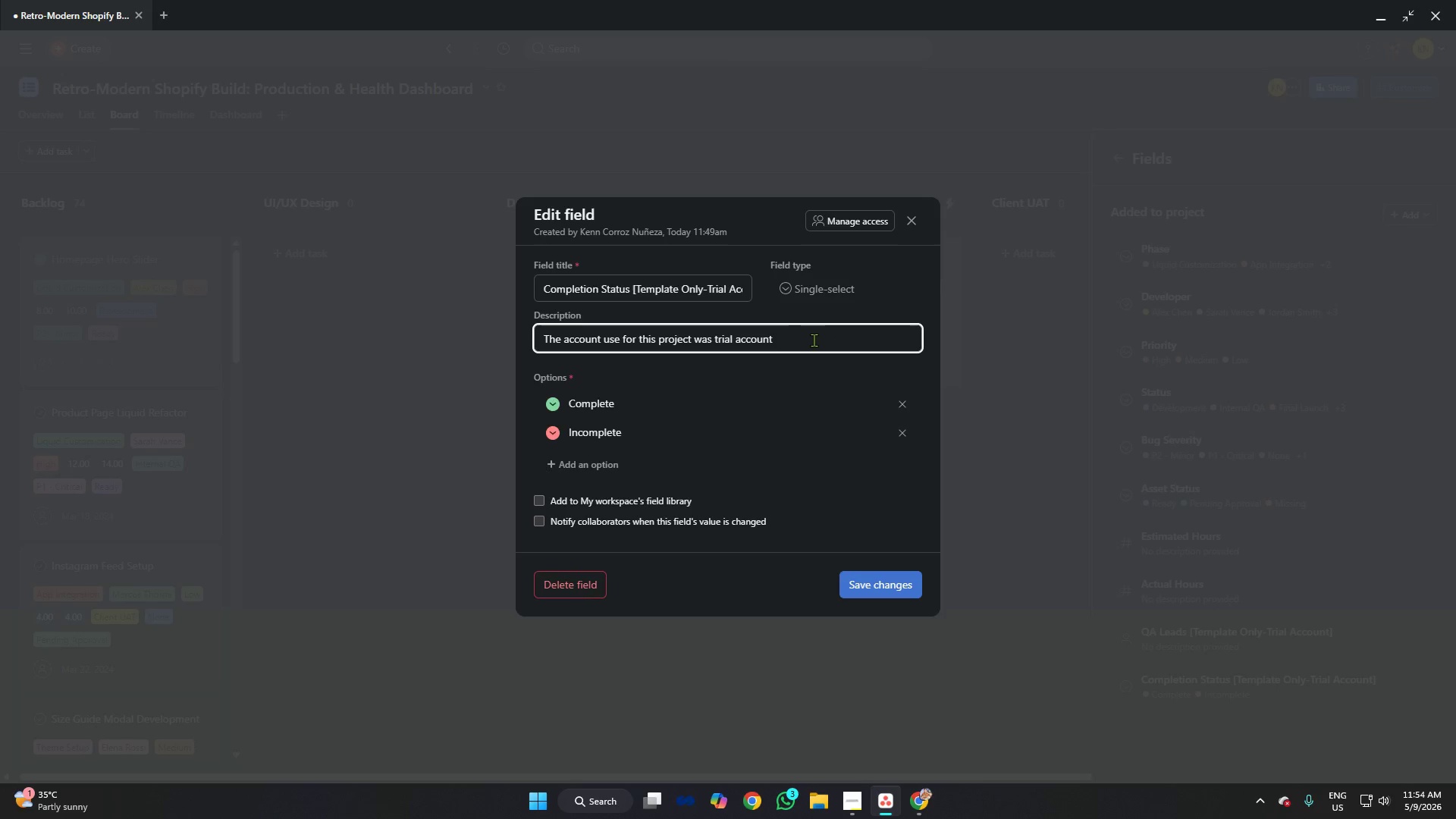 
left_click([715, 334])
 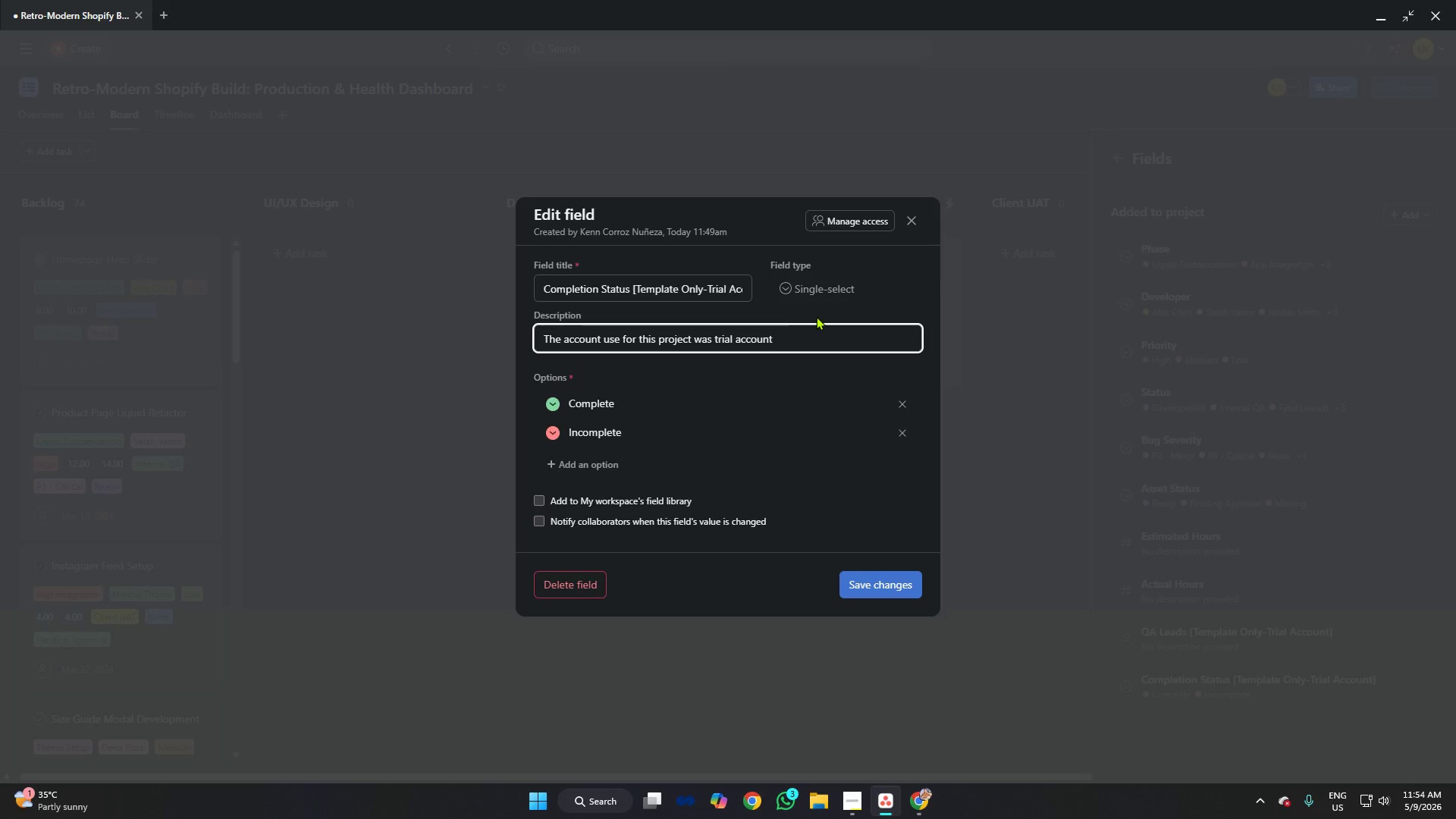 
key(Backspace)
key(Backspace)
key(Backspace)
key(Backspace)
key(Backspace)
type( is )
 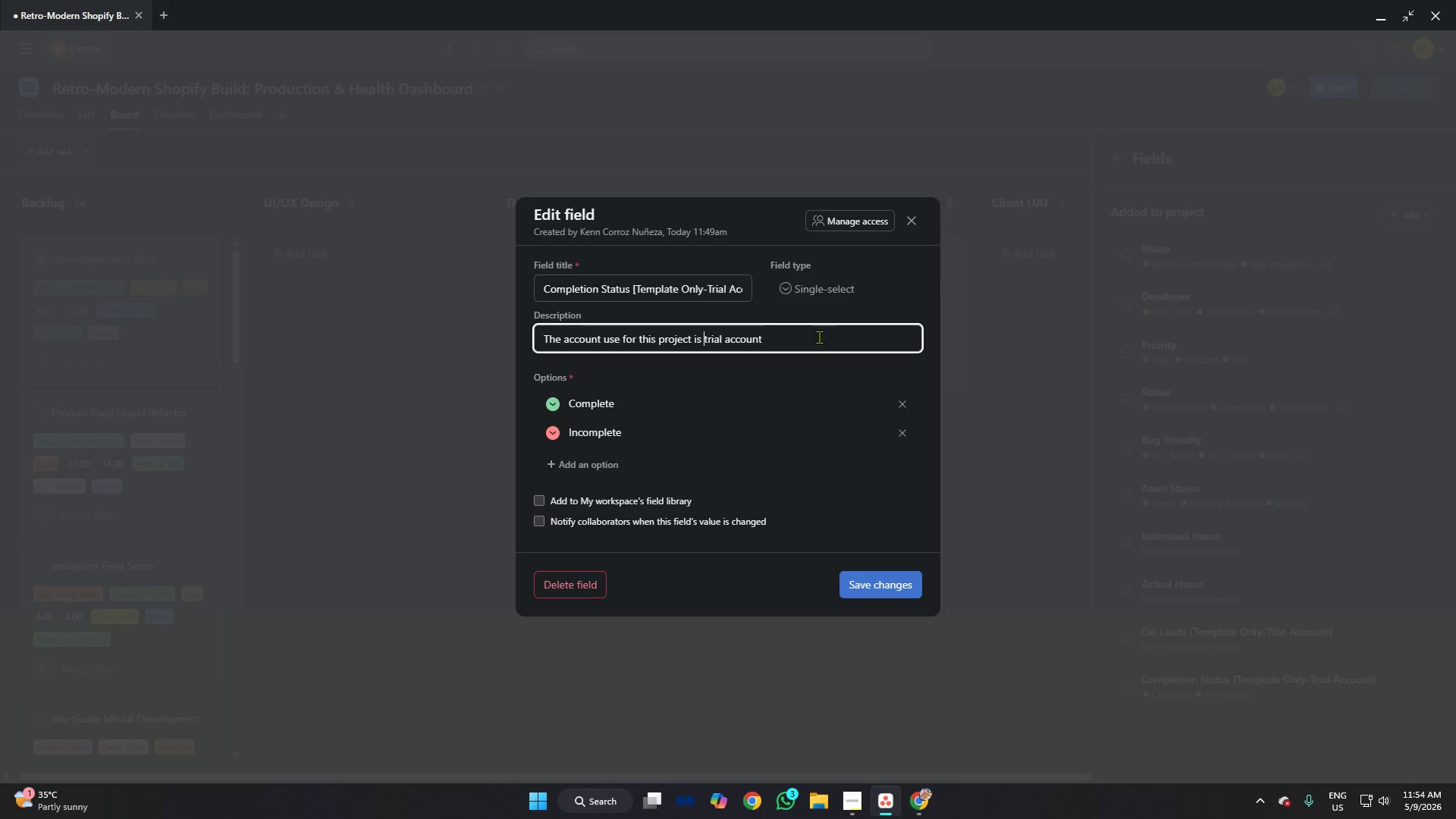 
left_click([819, 337])
 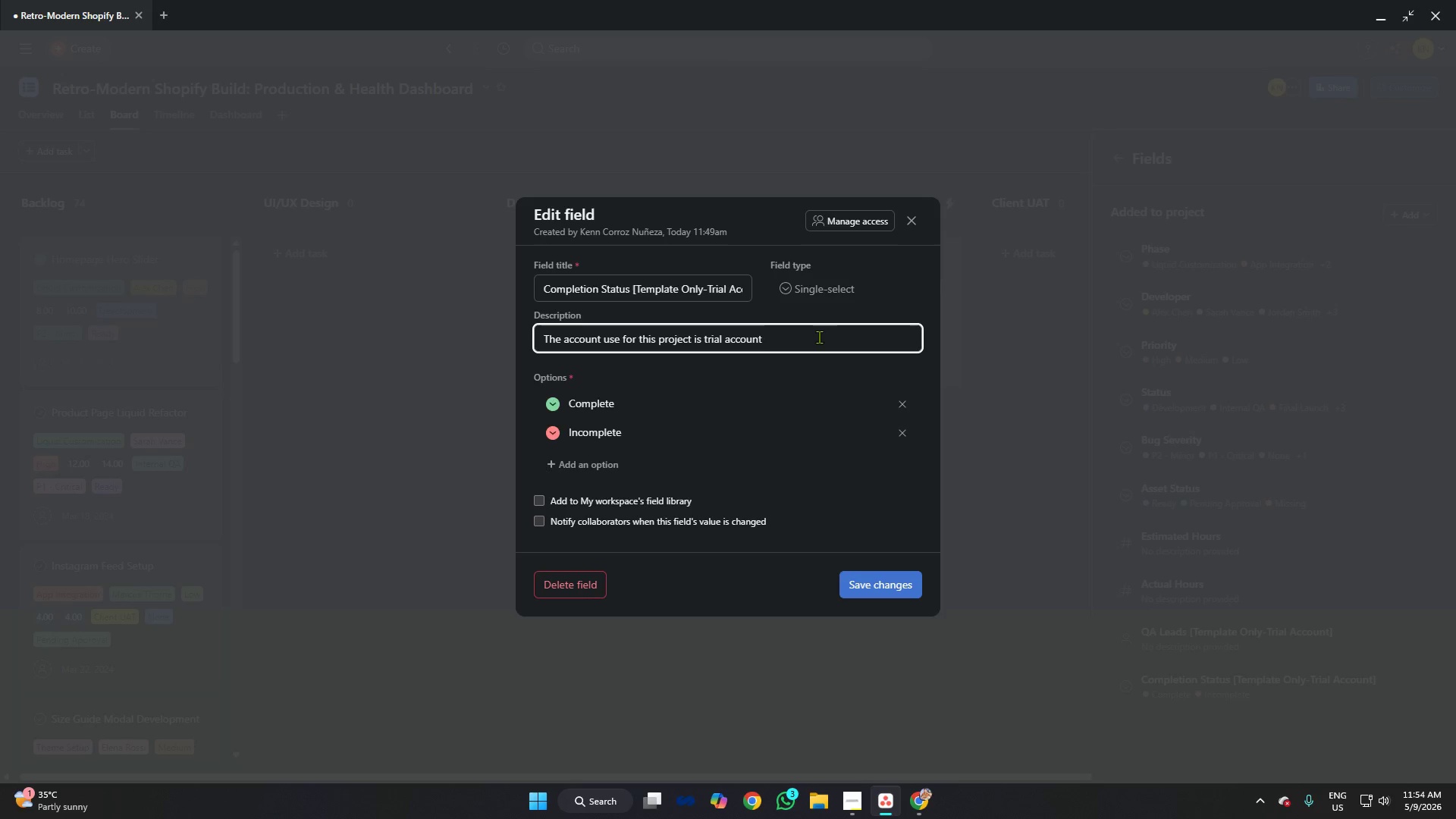 
type(only])
 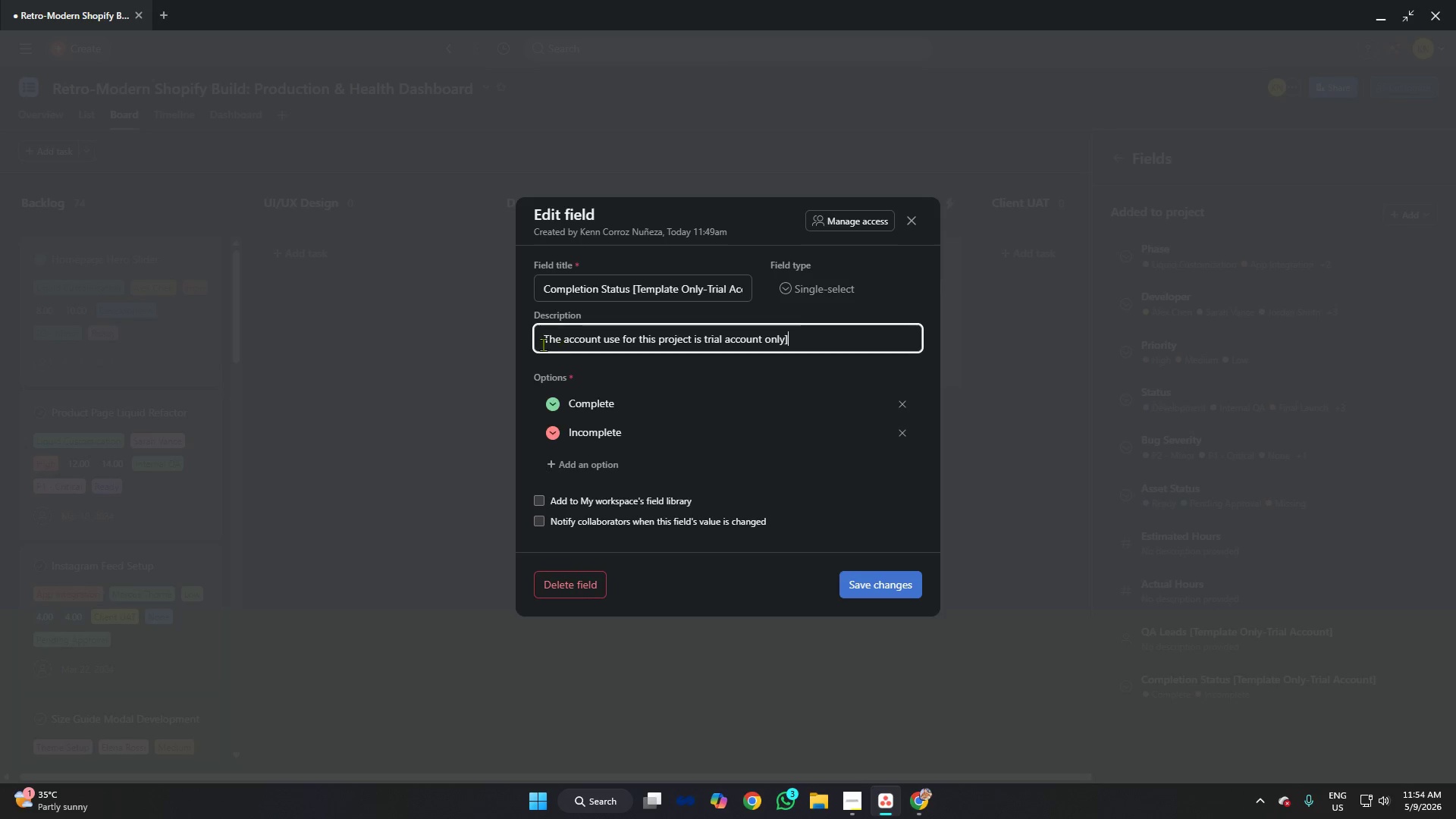 
left_click([541, 342])
 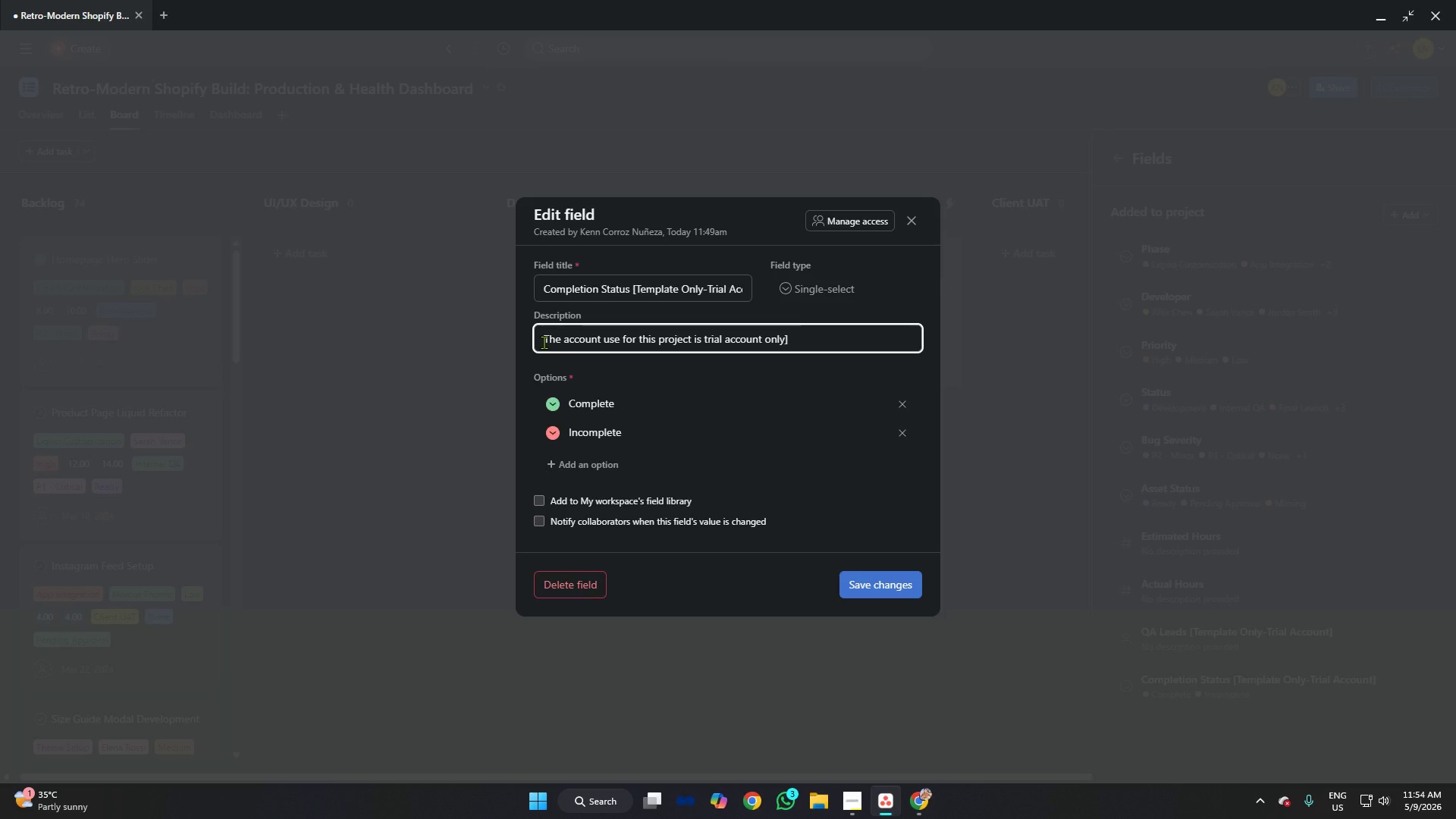 
key(BracketLeft)
 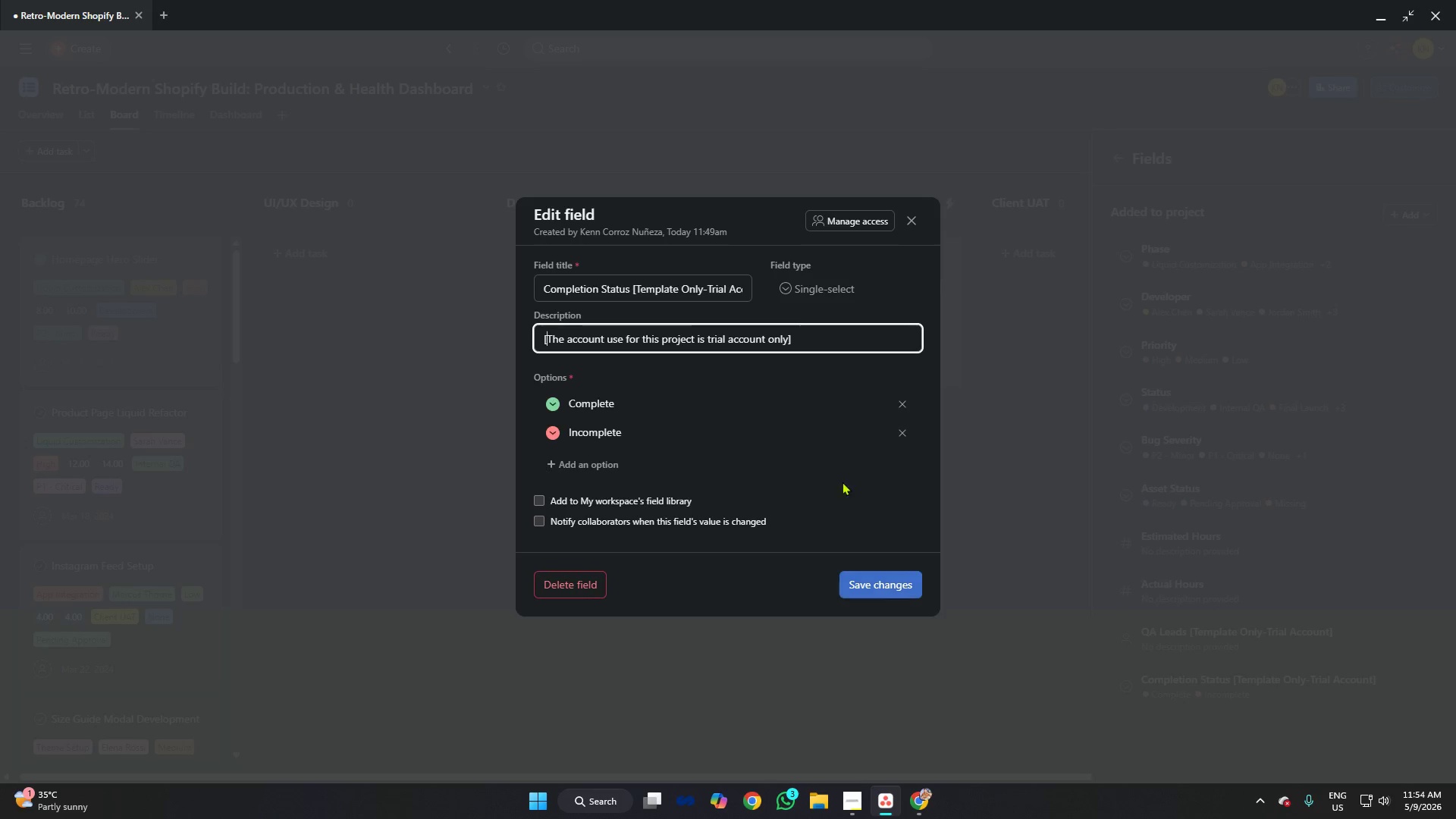 
left_click([792, 336])
 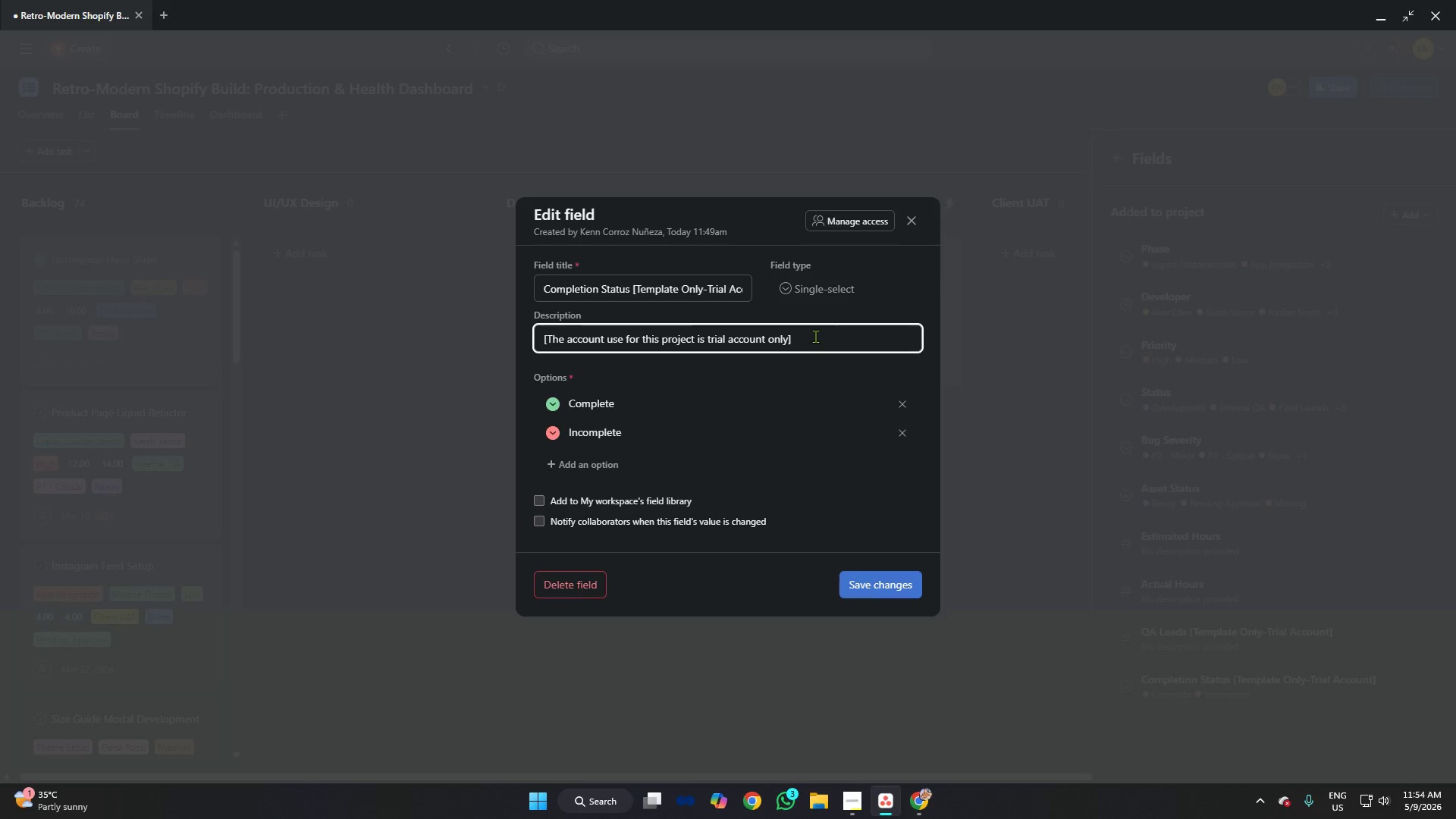 
key(Backspace)
key(Backspace)
key(Backspace)
key(Backspace)
key(Backspace)
key(Backspace)
key(Backspace)
key(Backspace)
key(Backspace)
key(Backspace)
key(Backspace)
key(Backspace)
key(Backspace)
key(Backspace)
key(Backspace)
key(Backspace)
key(Backspace)
key(Backspace)
key(Backspace)
key(Backspace)
key(Backspace)
key(Backspace)
type(A trial version was utilis)
key(Backspace)
type(zed )
 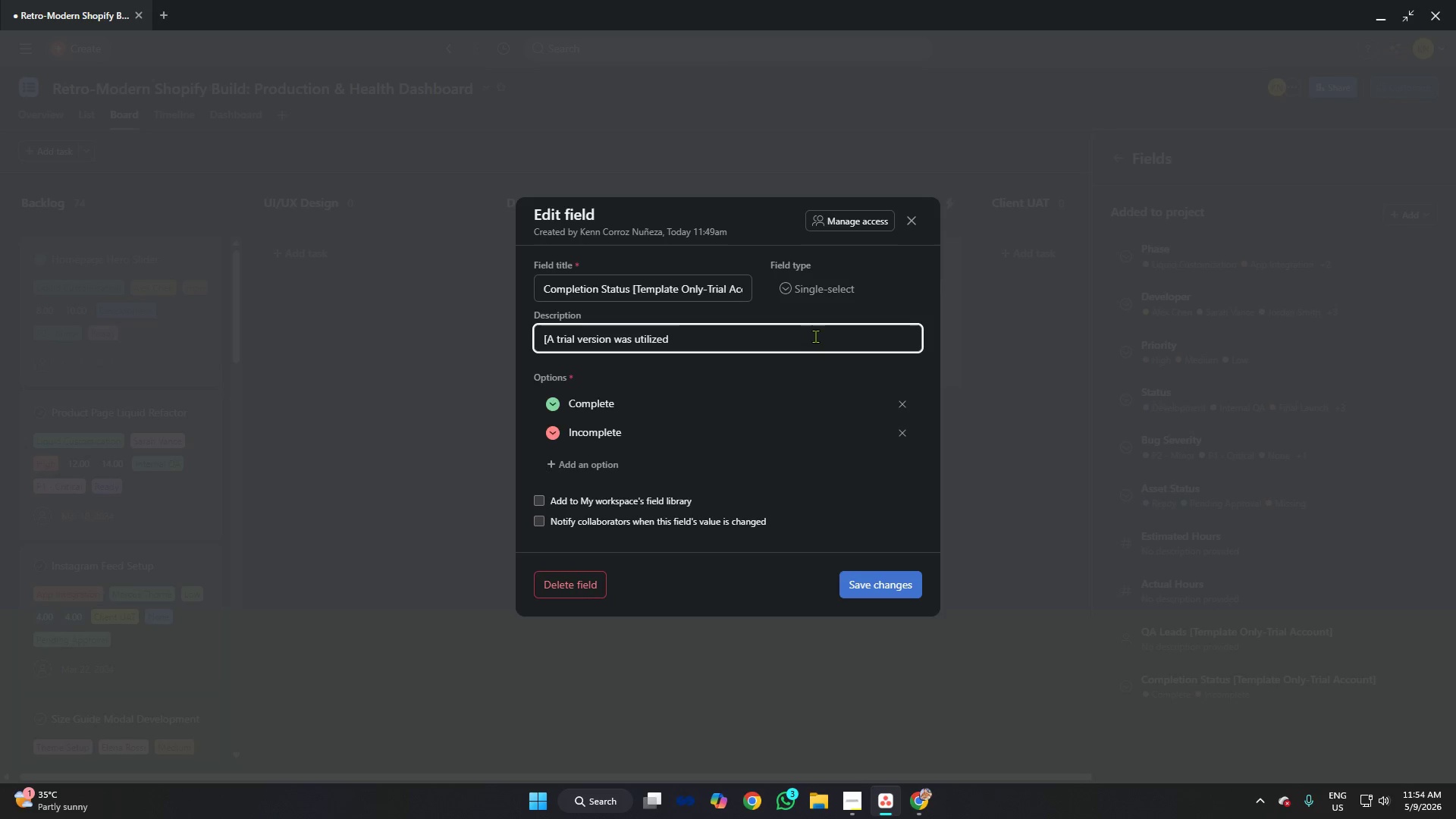 
wait(18.22)
 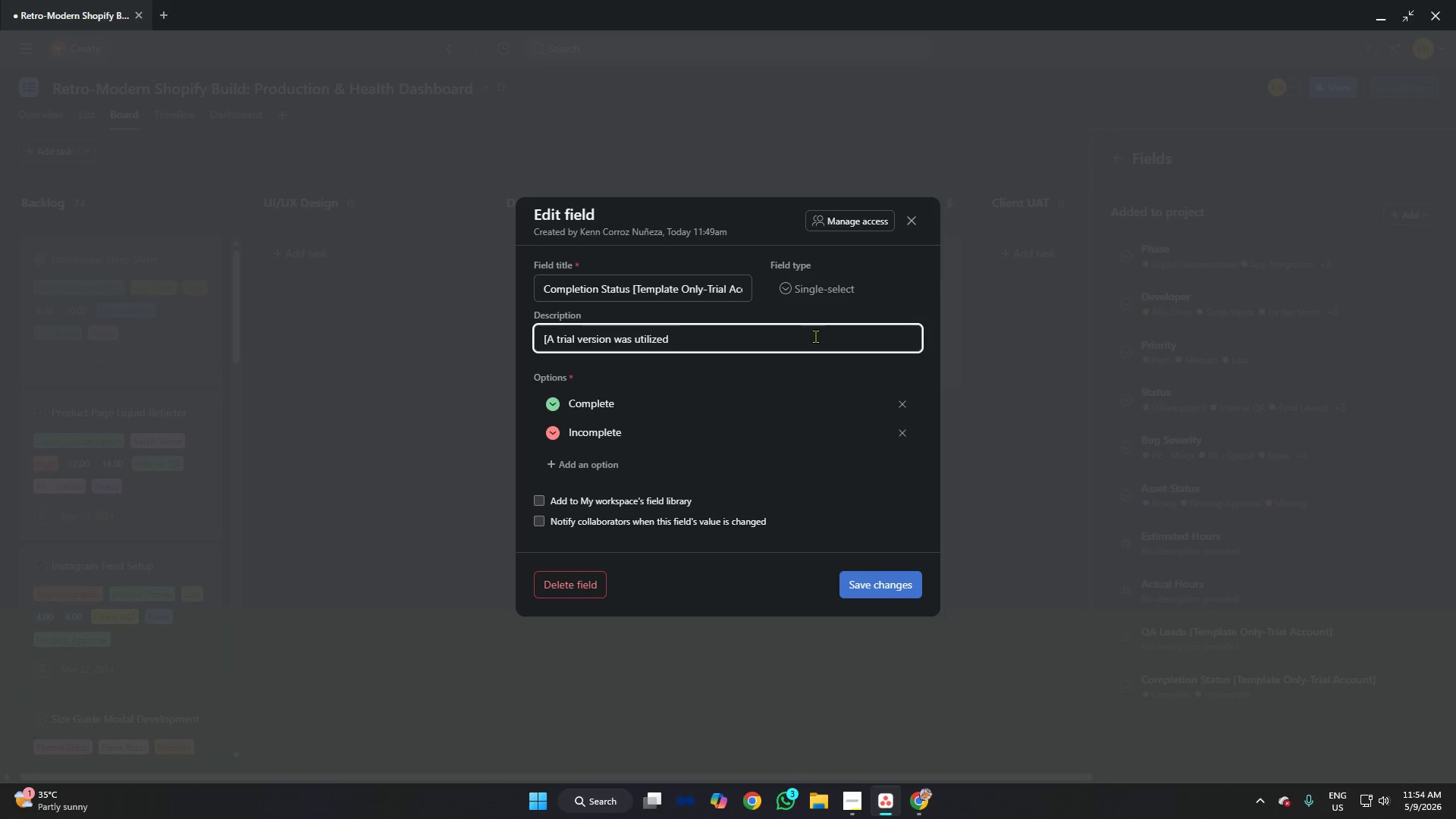 
left_click([556, 343])
 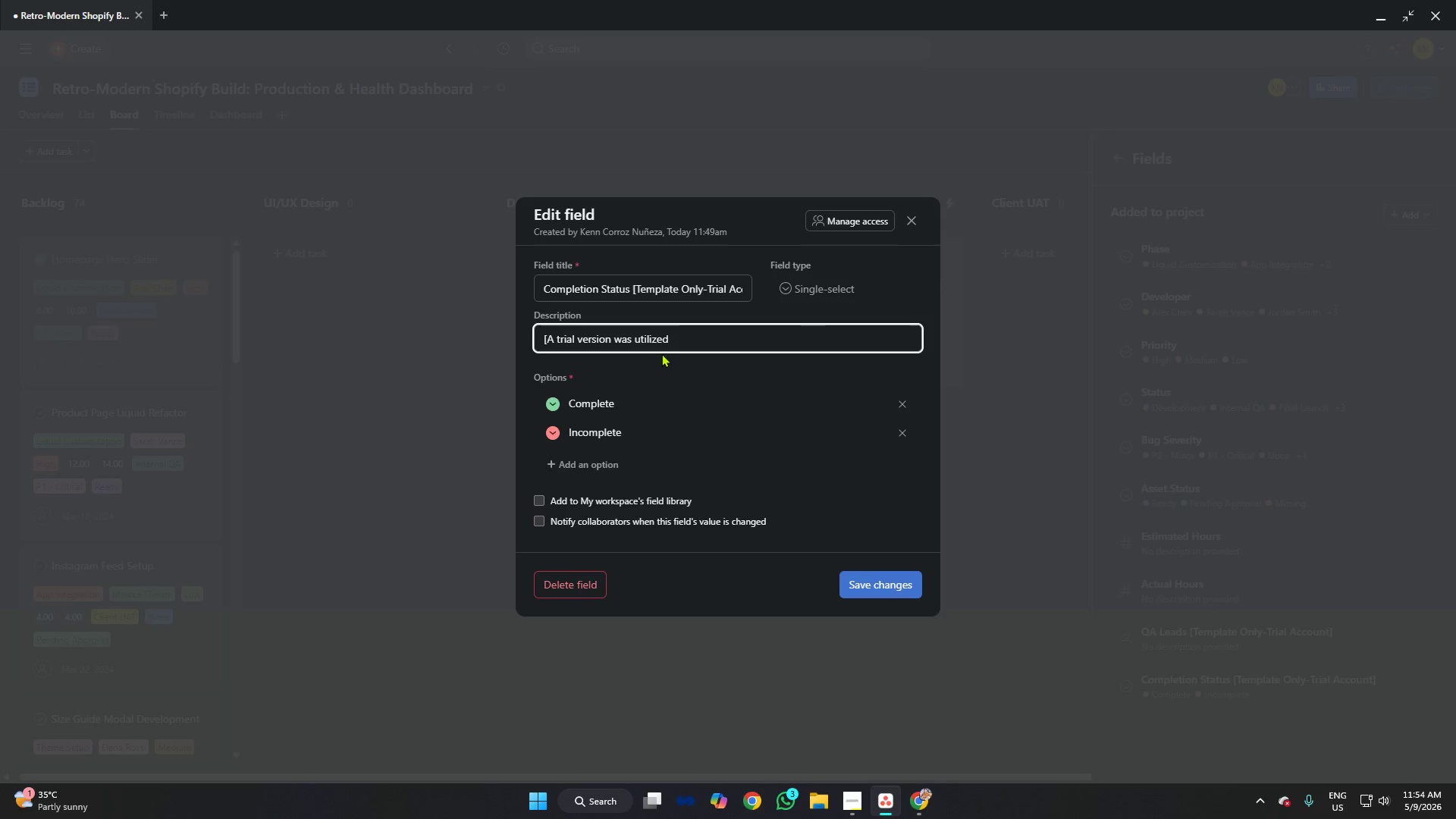 
type(free )
 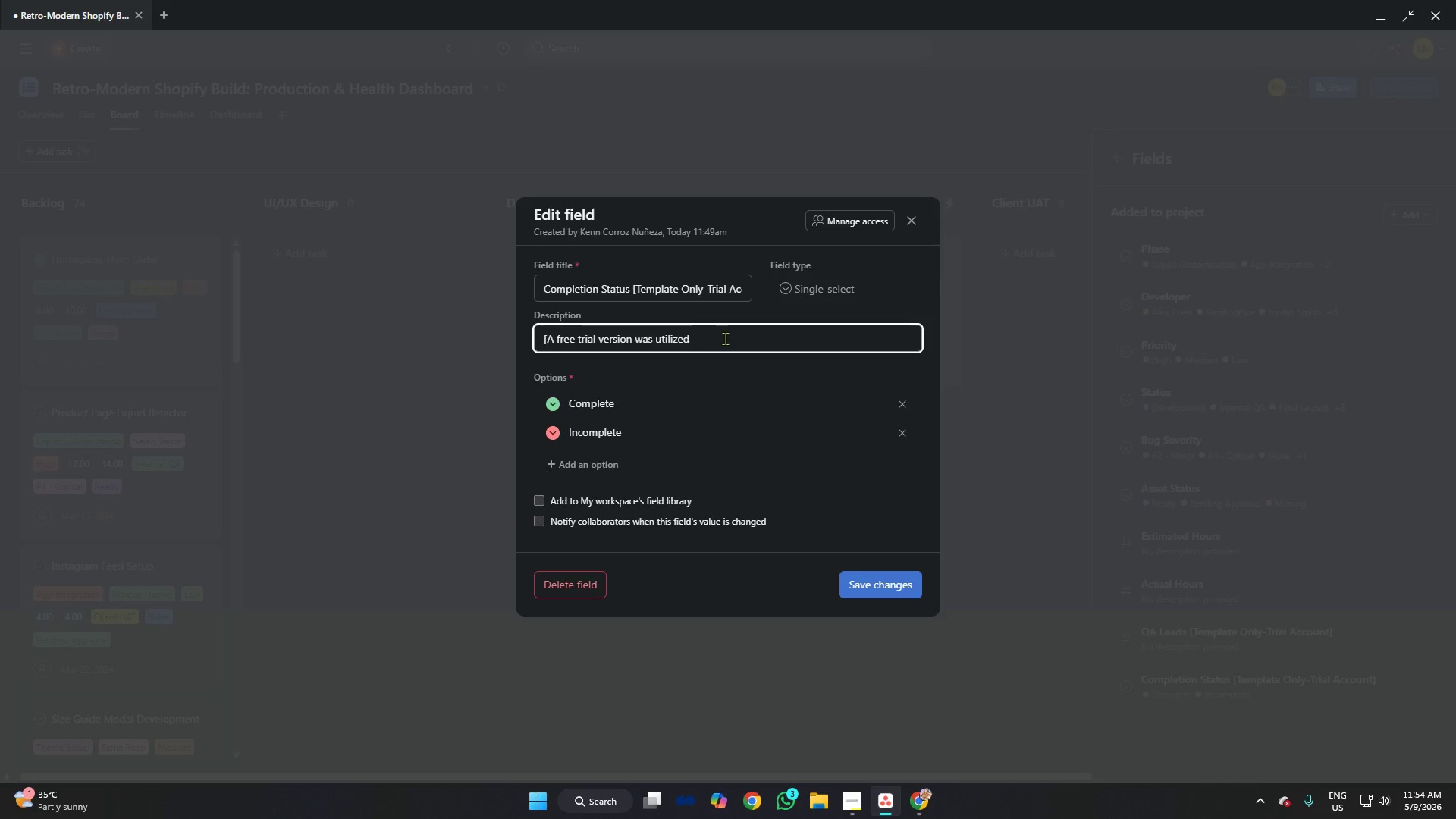 
left_click([728, 338])
 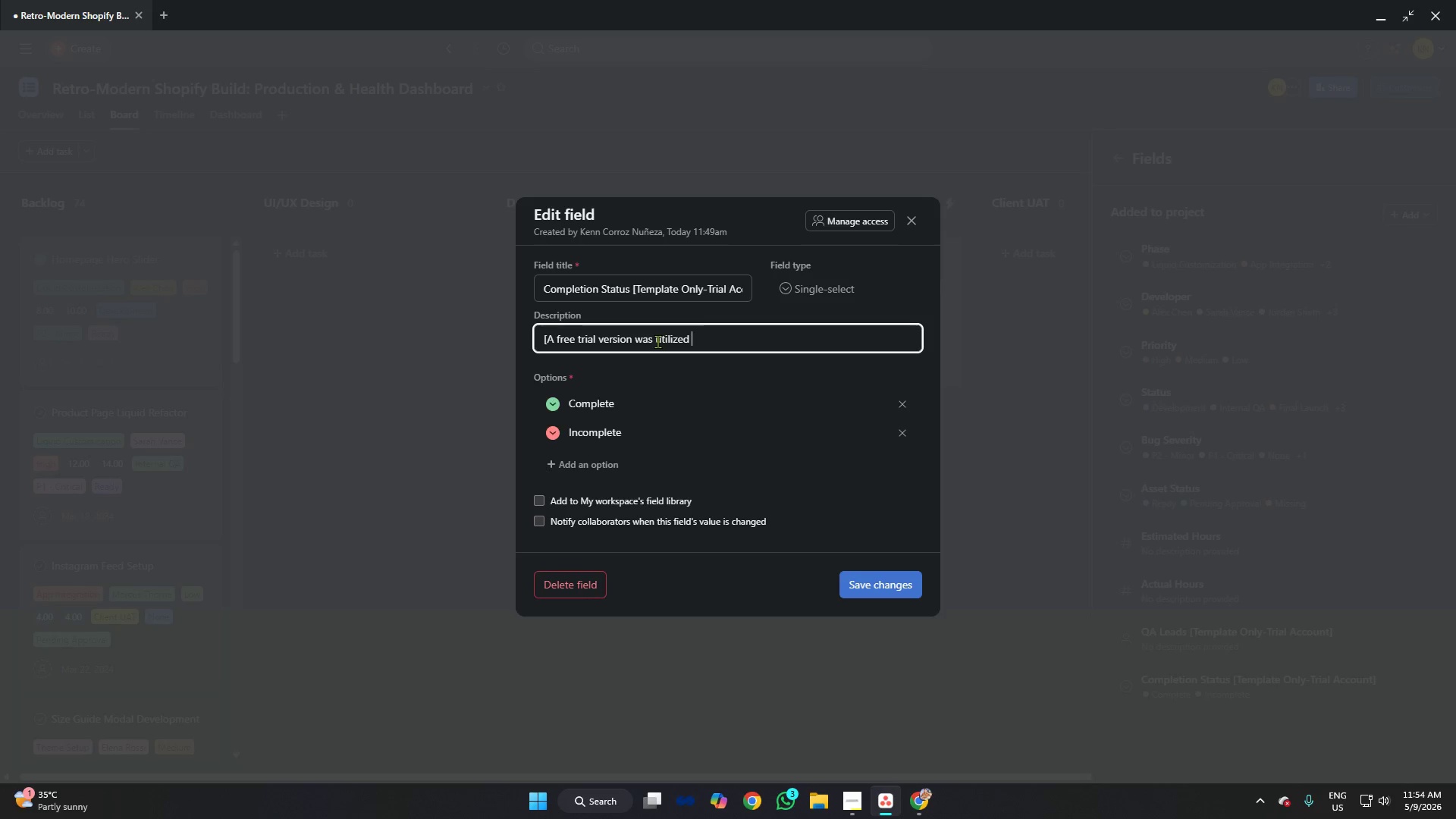 
left_click([655, 337])
 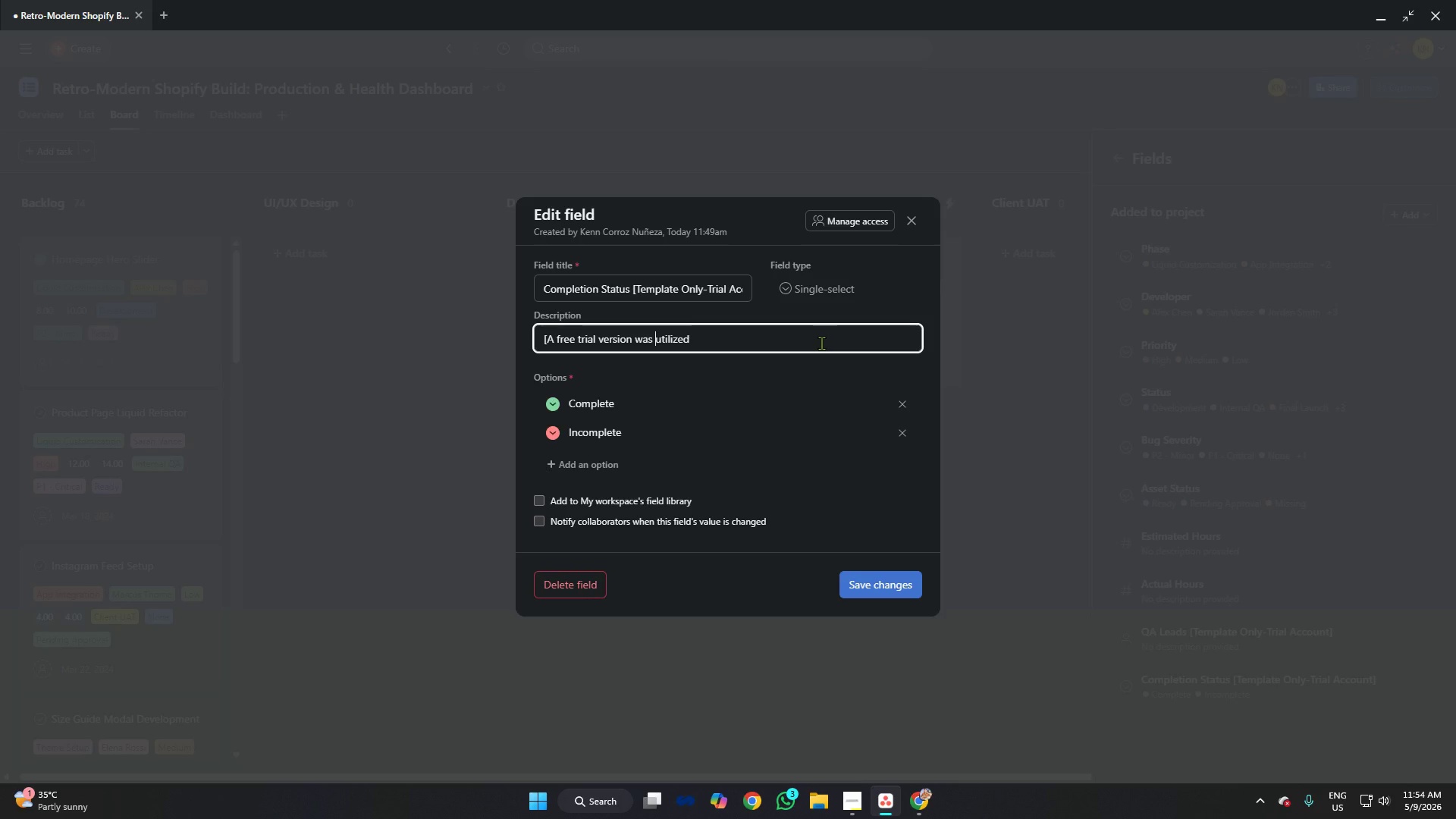 
key(ArrowLeft)
 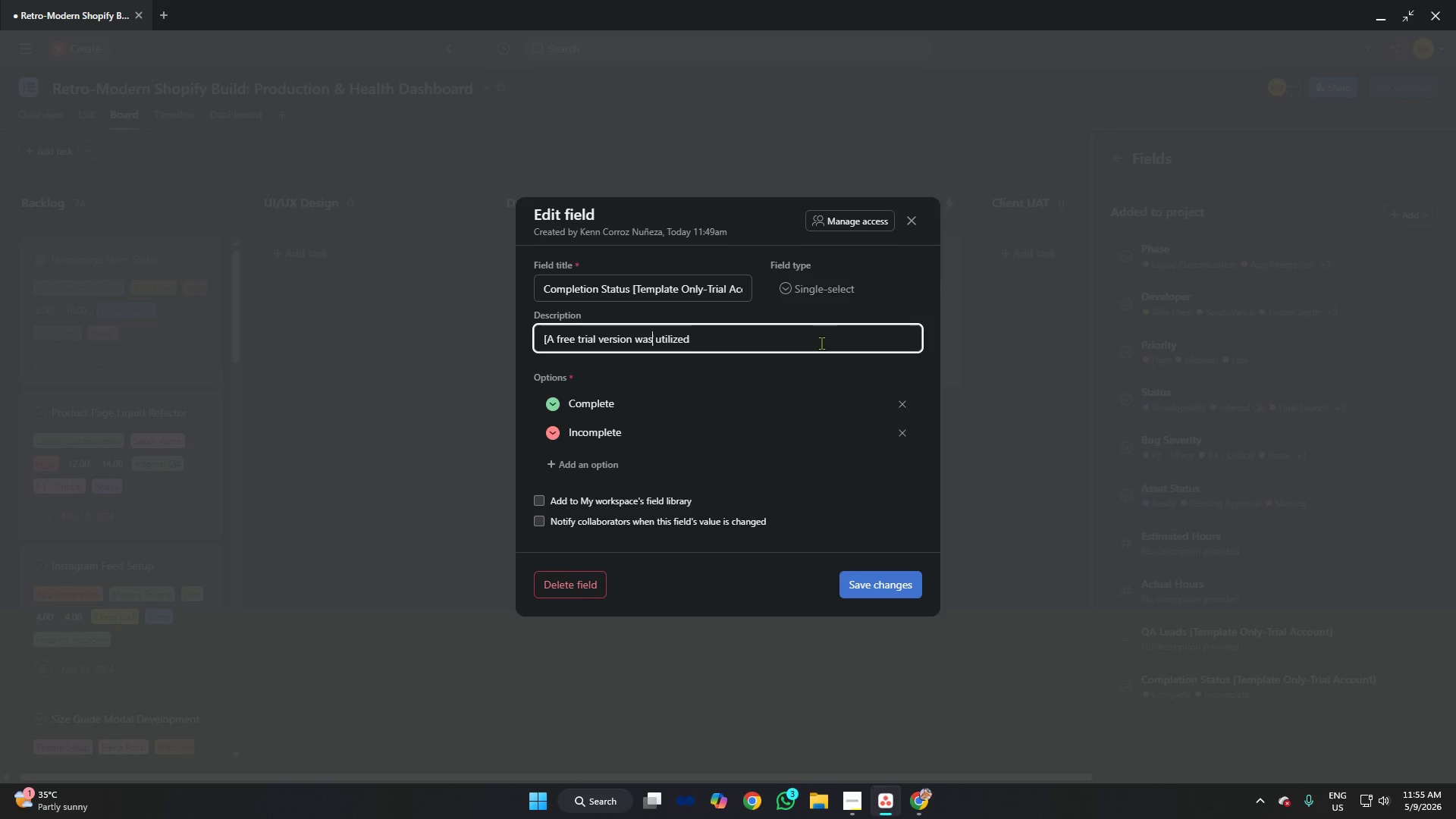 
key(ArrowLeft)
 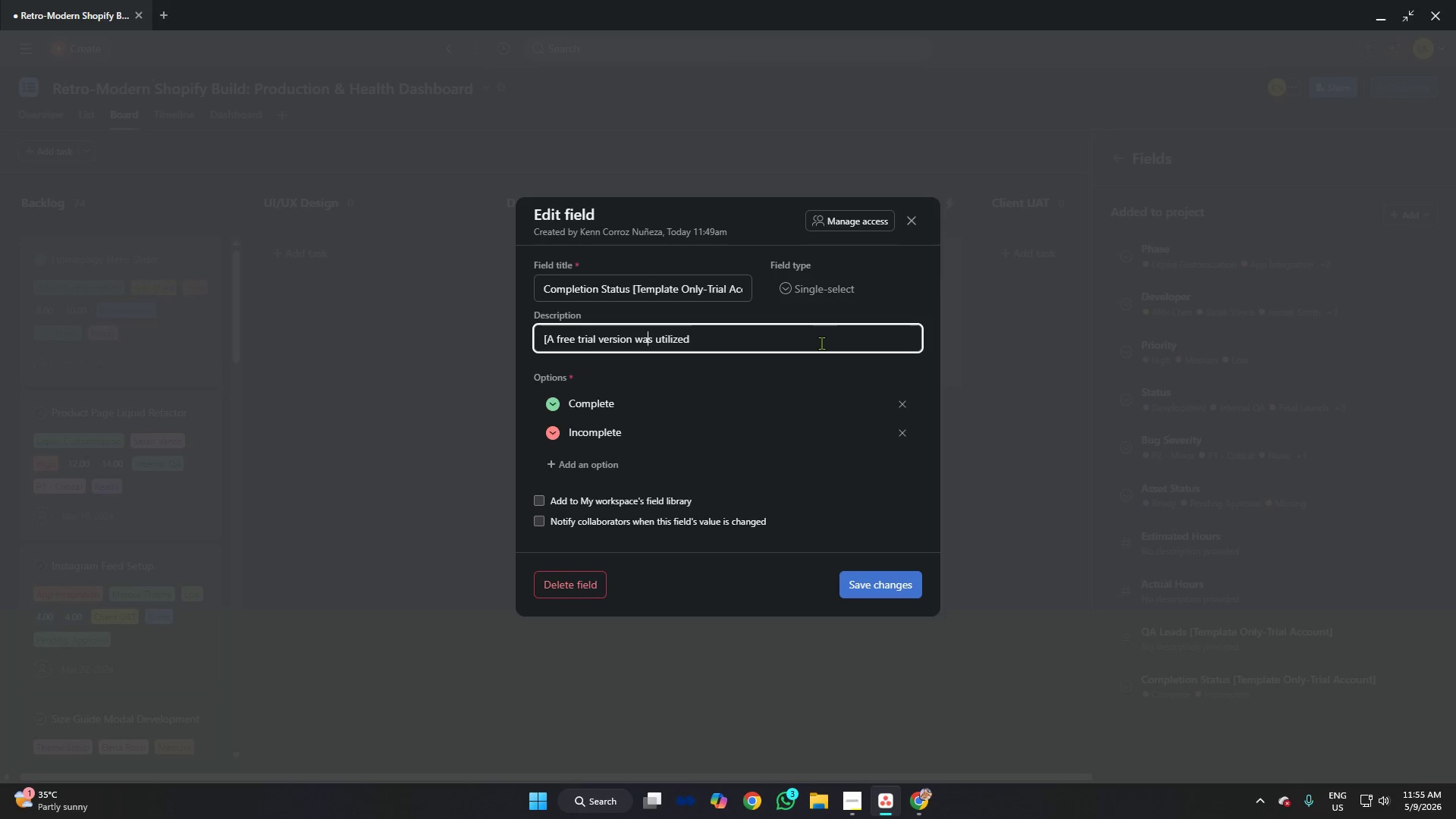 
key(ArrowLeft)